 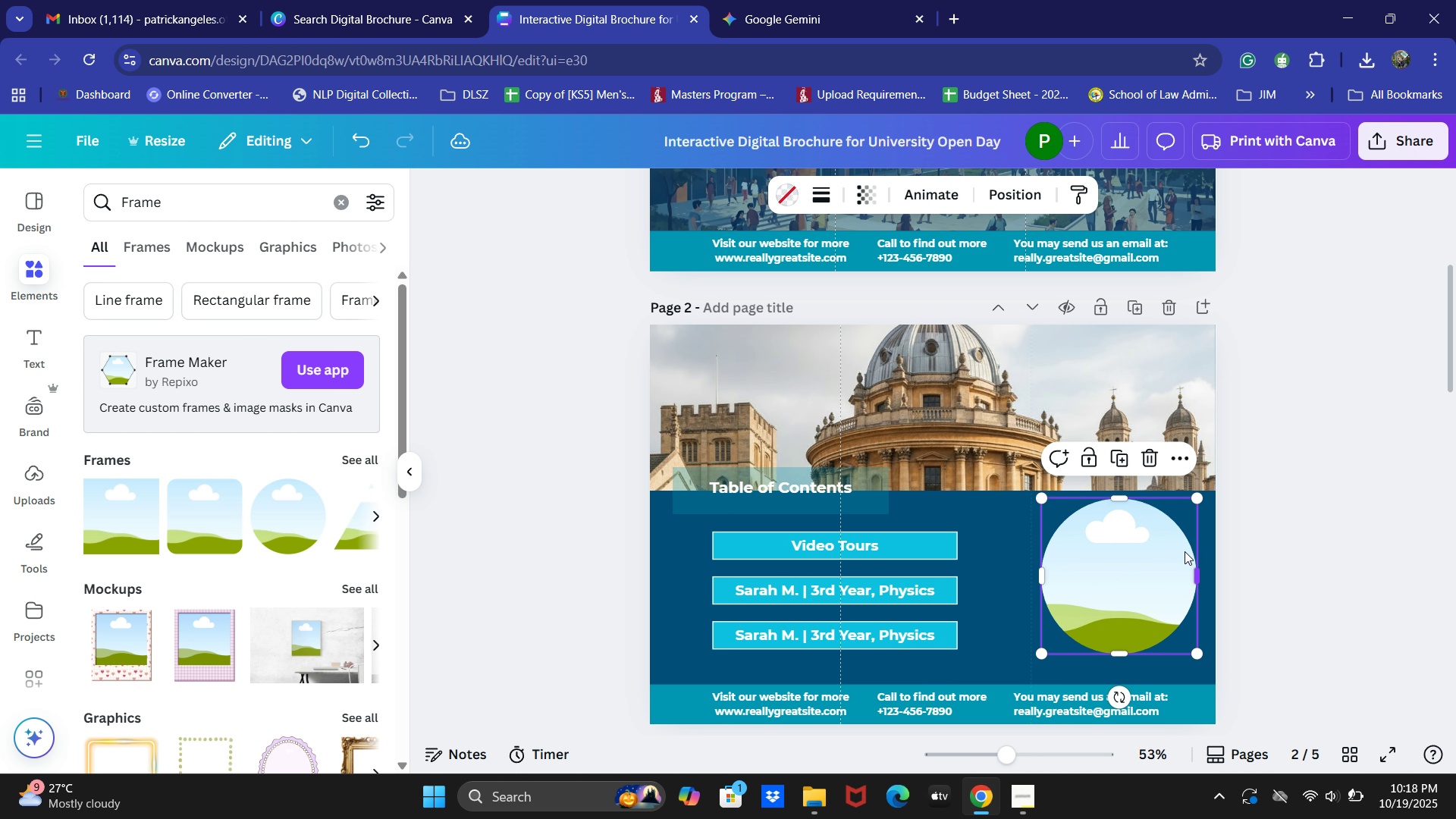 
left_click([775, 0])
 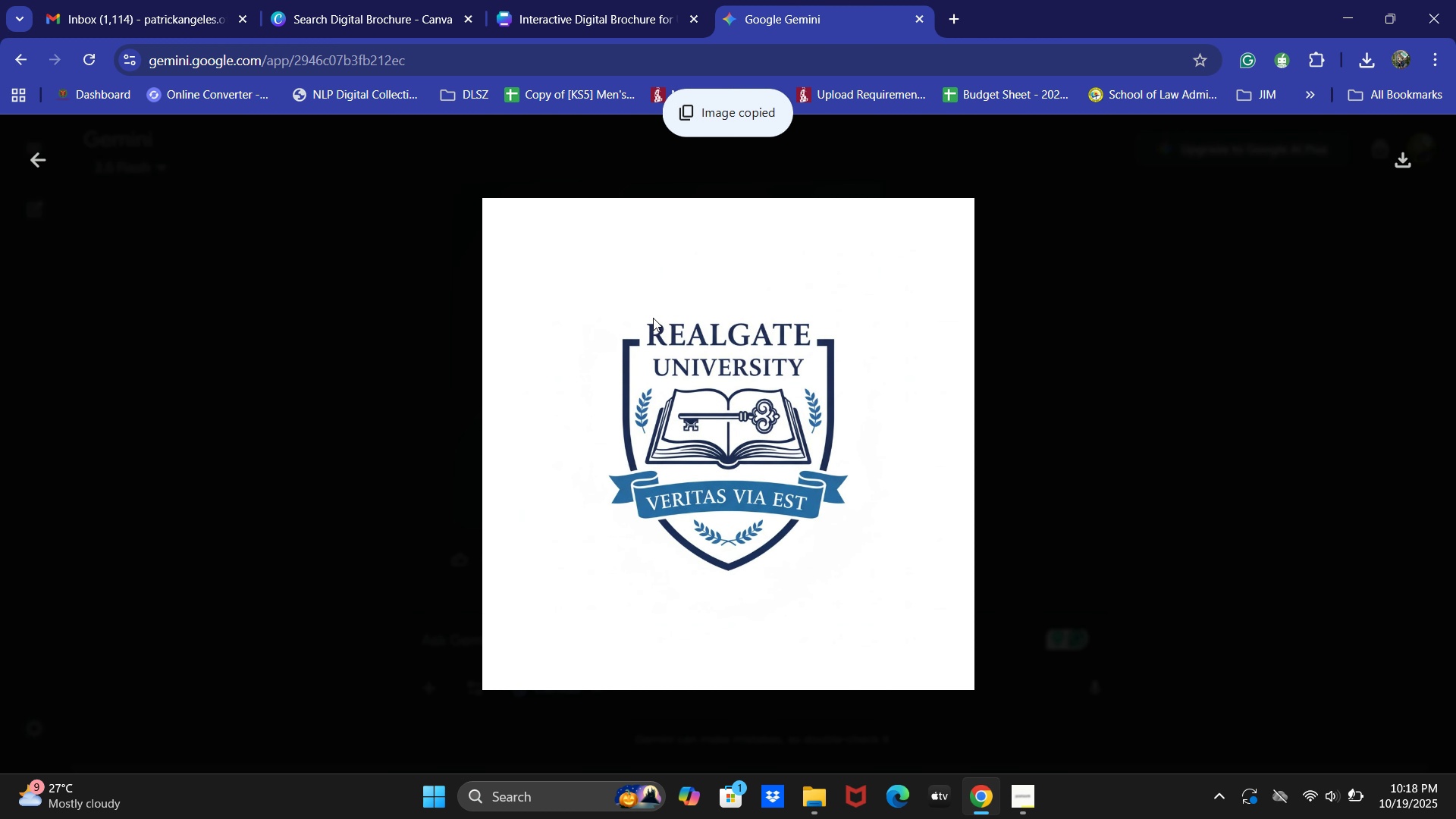 
double_click([573, 0])
 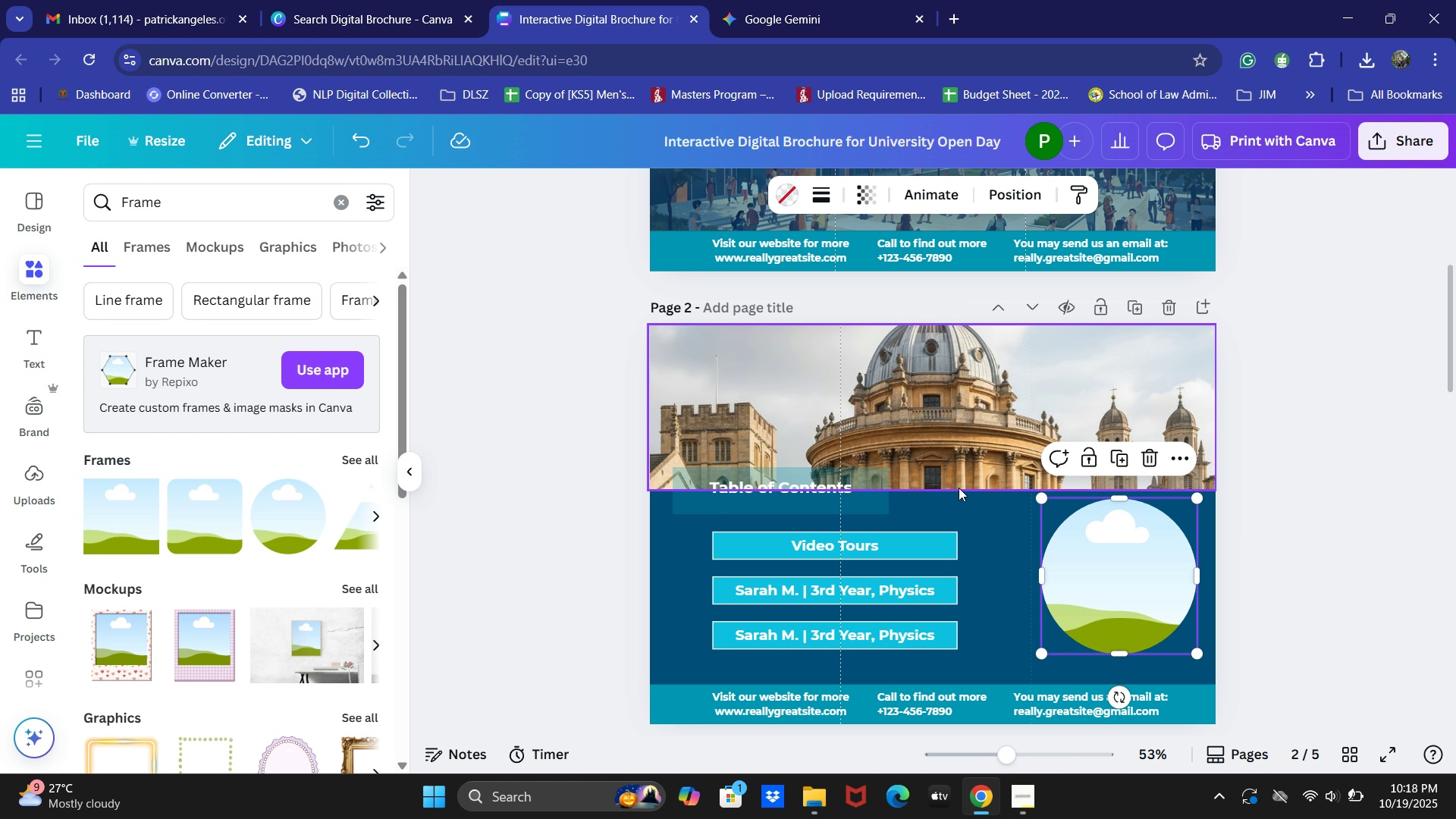 
key(Control+ControlLeft)
 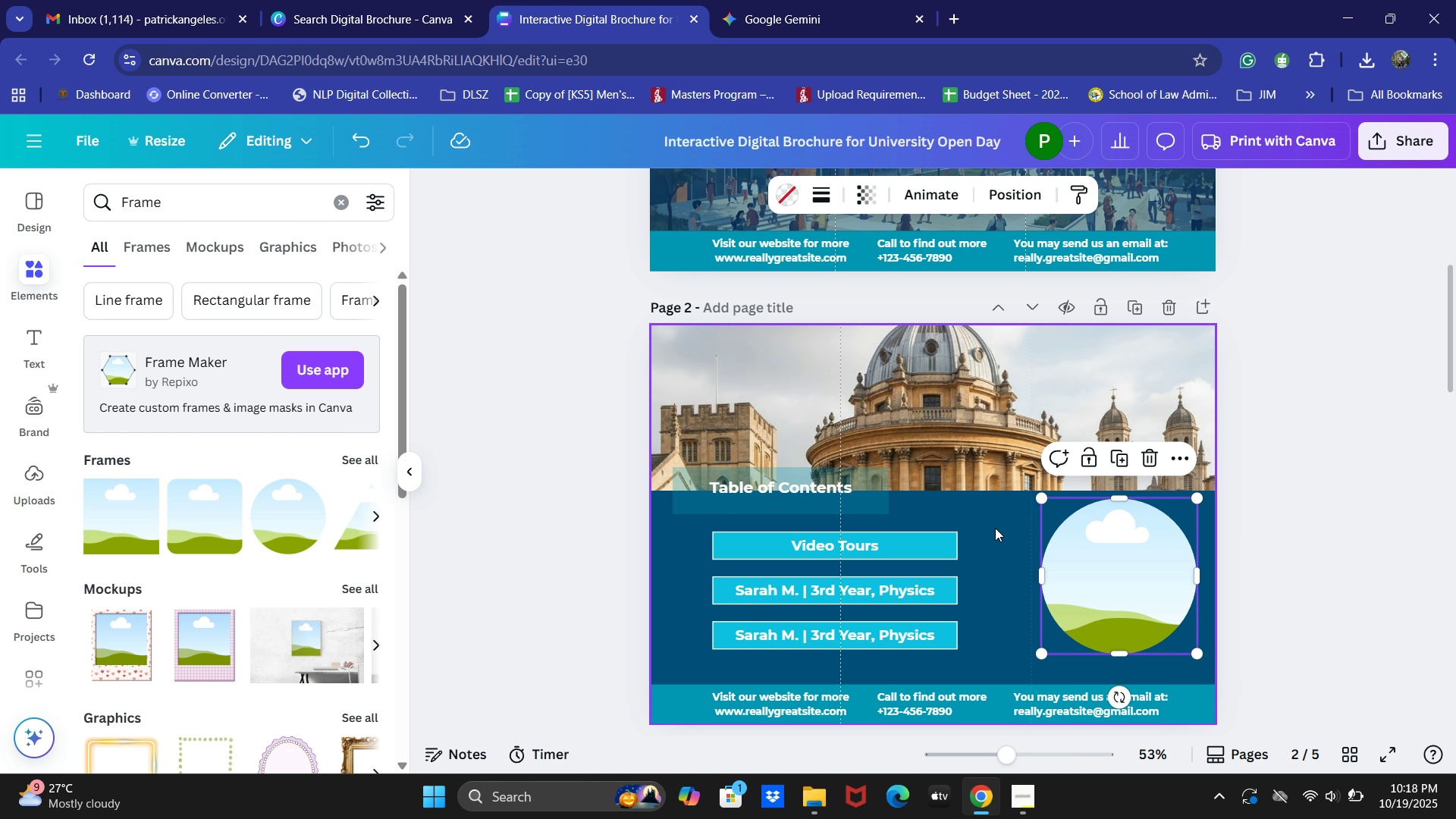 
key(Control+V)
 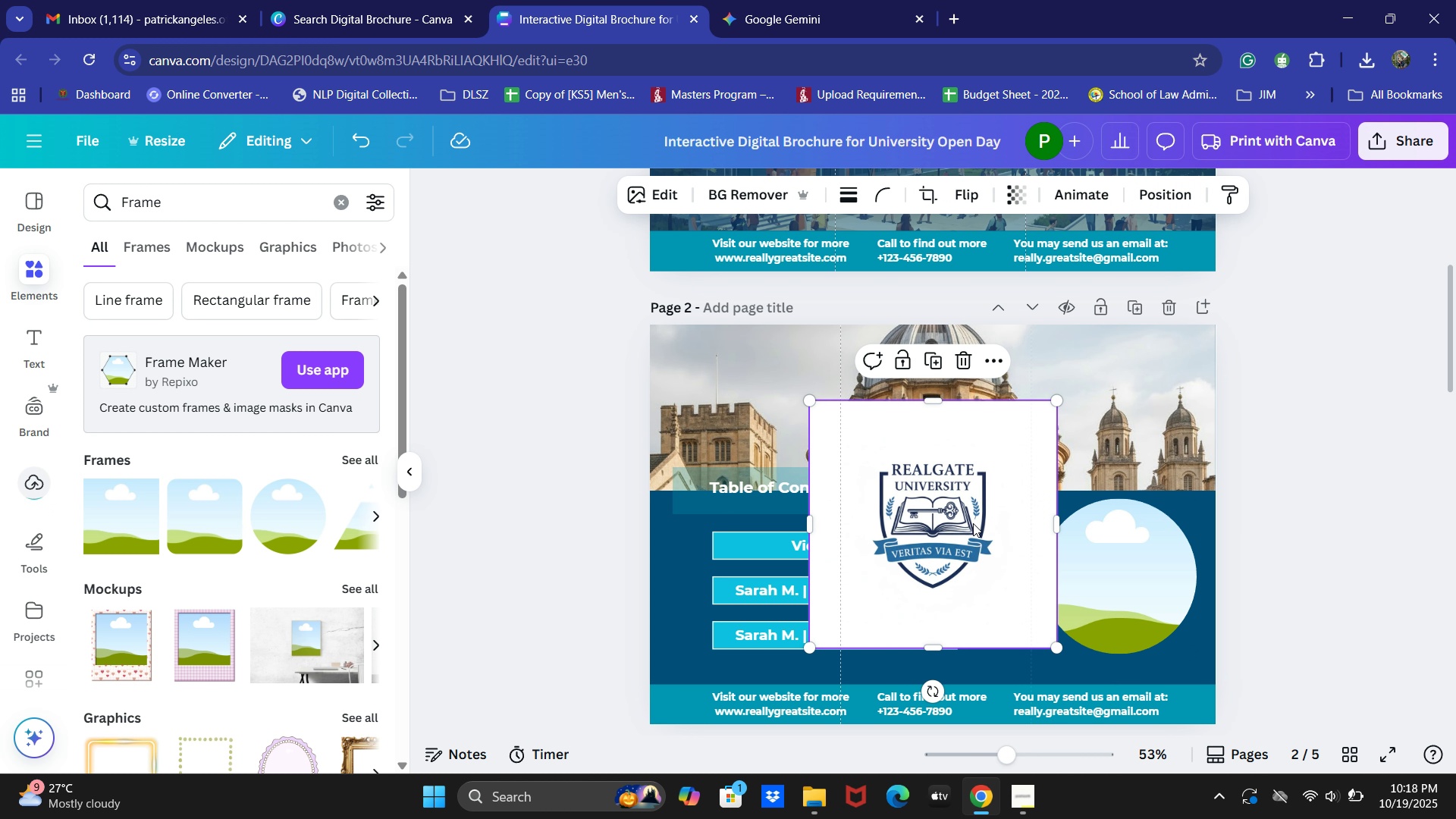 
left_click_drag(start_coordinate=[952, 520], to_coordinate=[1088, 565])
 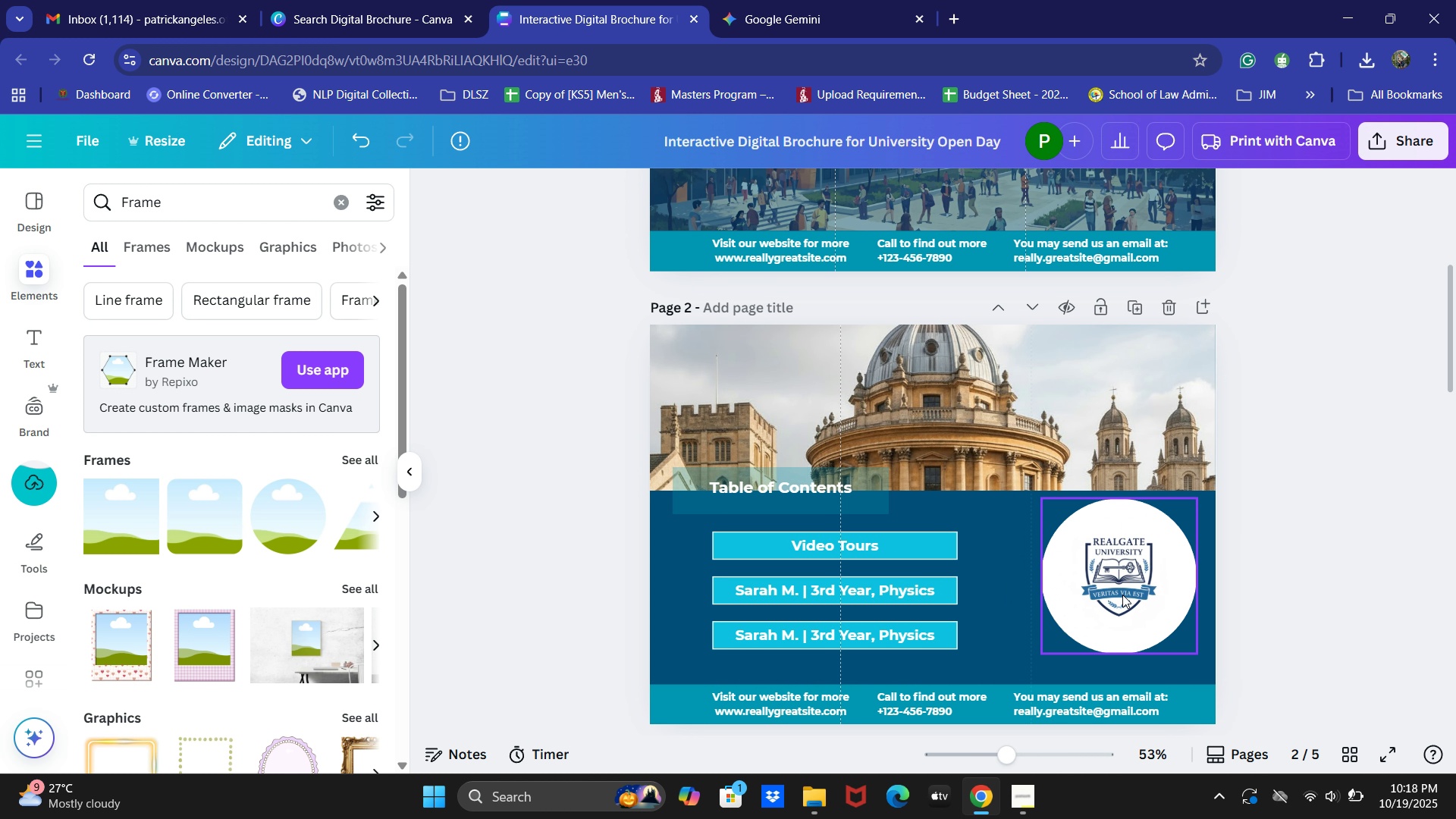 
double_click([1122, 595])
 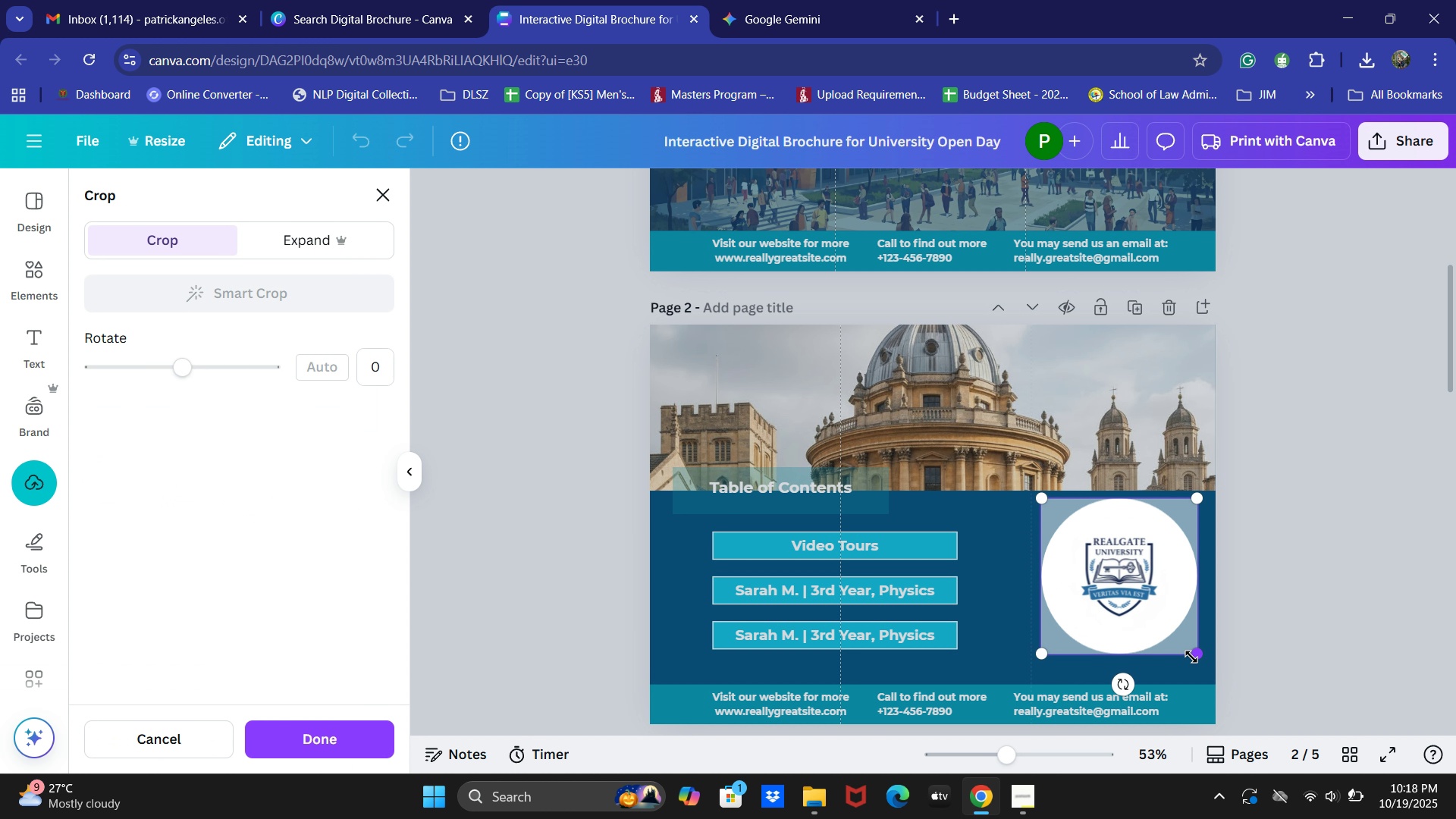 
left_click_drag(start_coordinate=[1193, 654], to_coordinate=[1262, 698])
 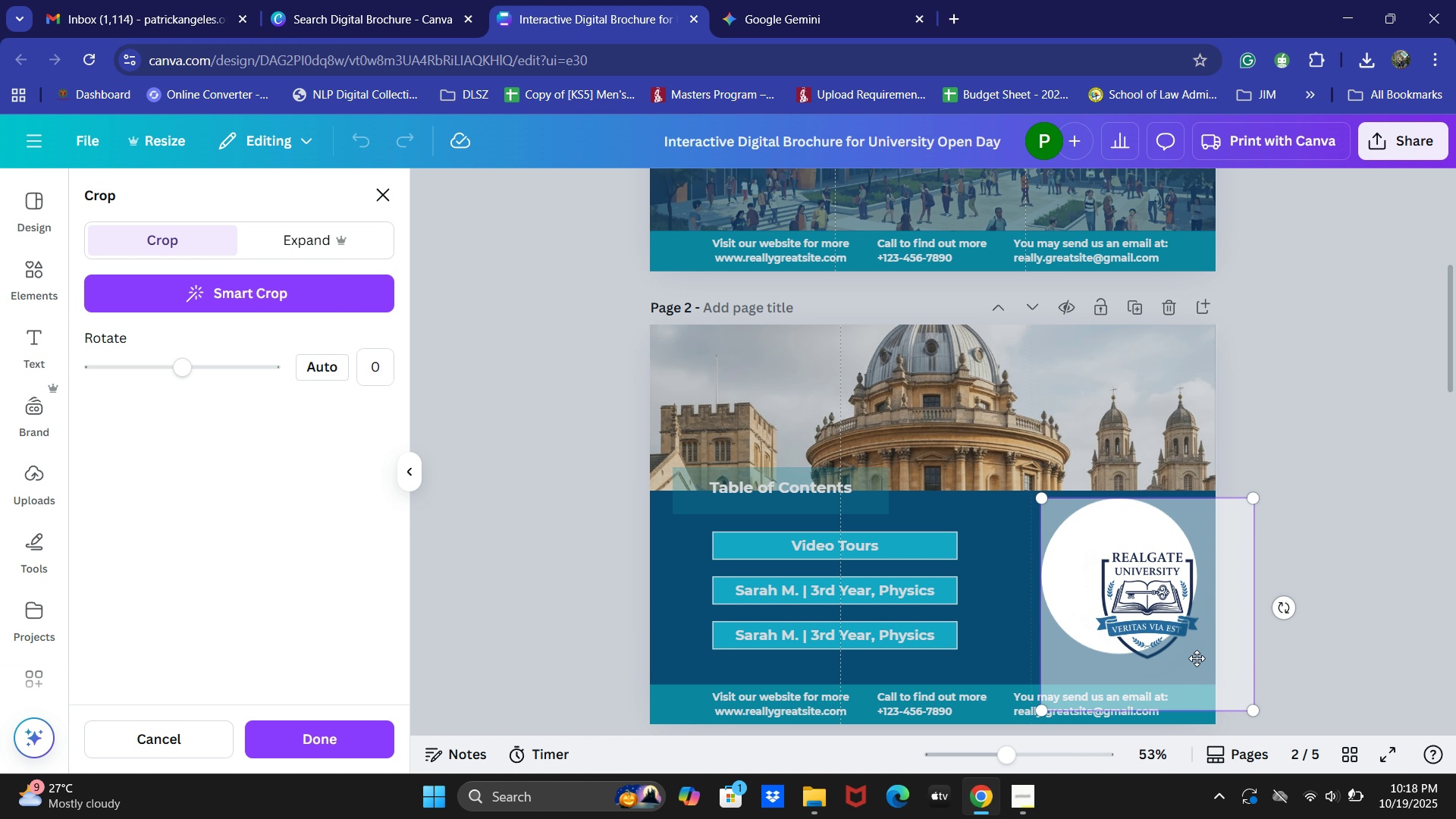 
left_click_drag(start_coordinate=[1197, 658], to_coordinate=[1160, 632])
 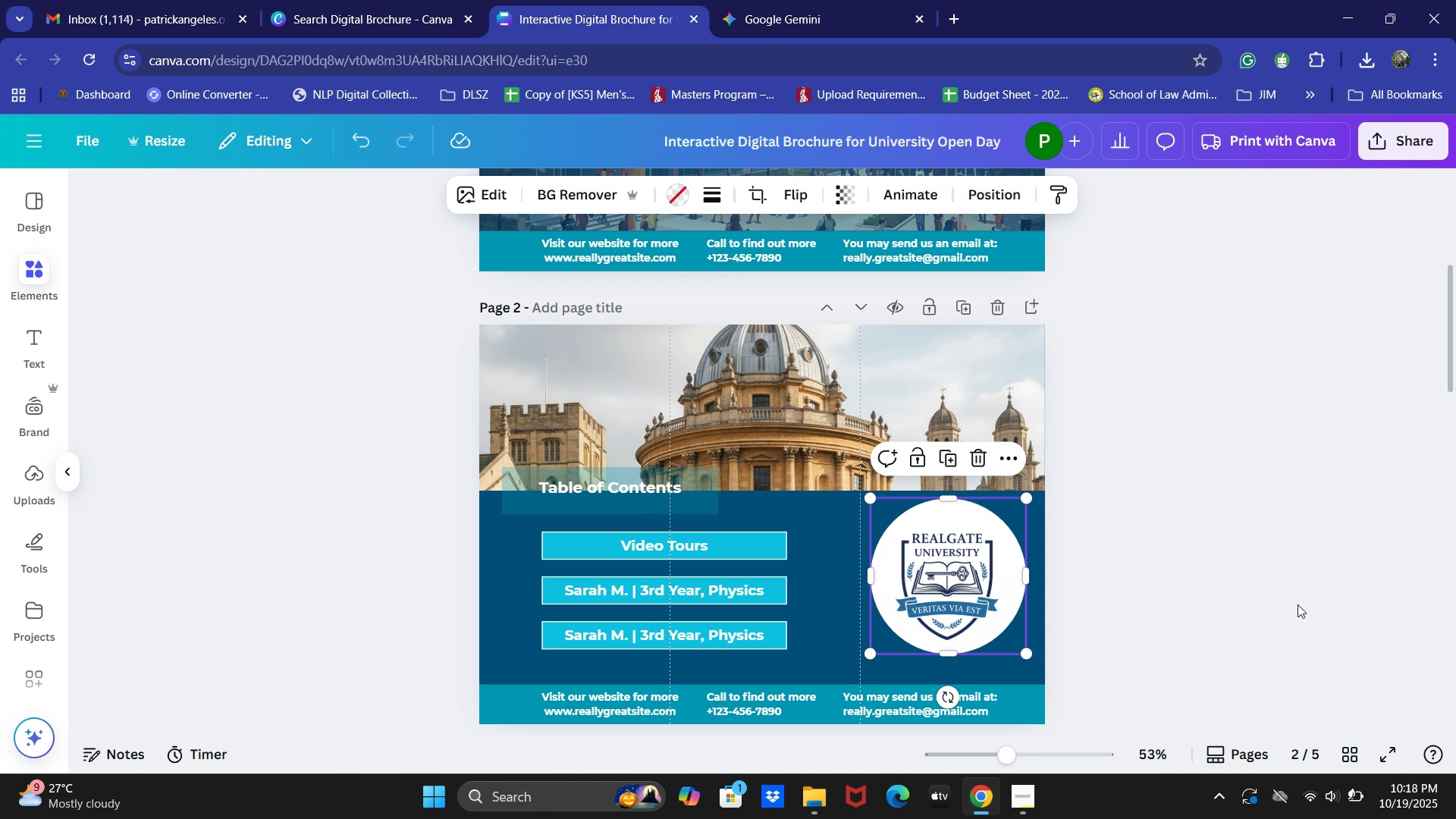 
left_click([1225, 566])
 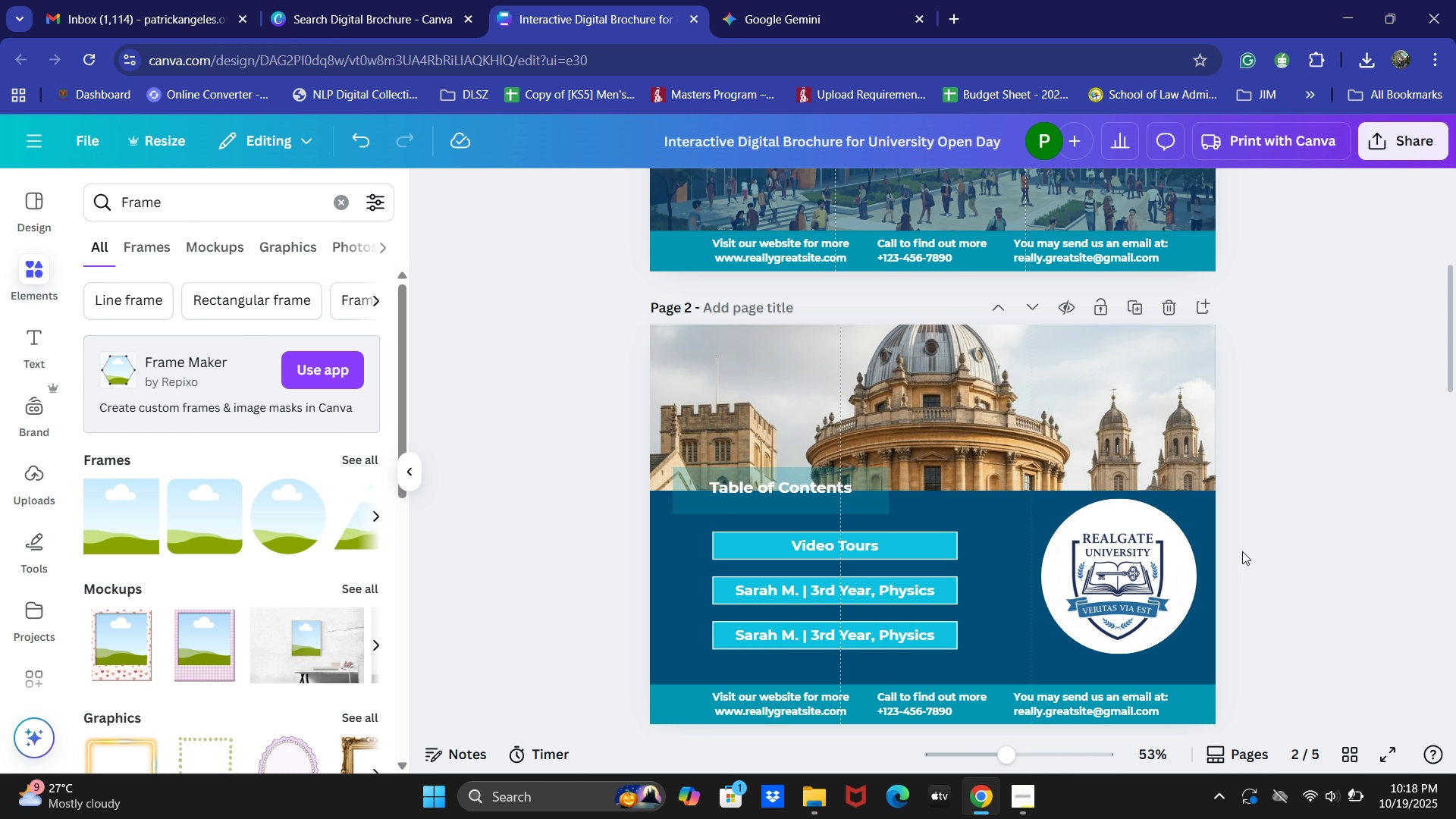 
wait(11.66)
 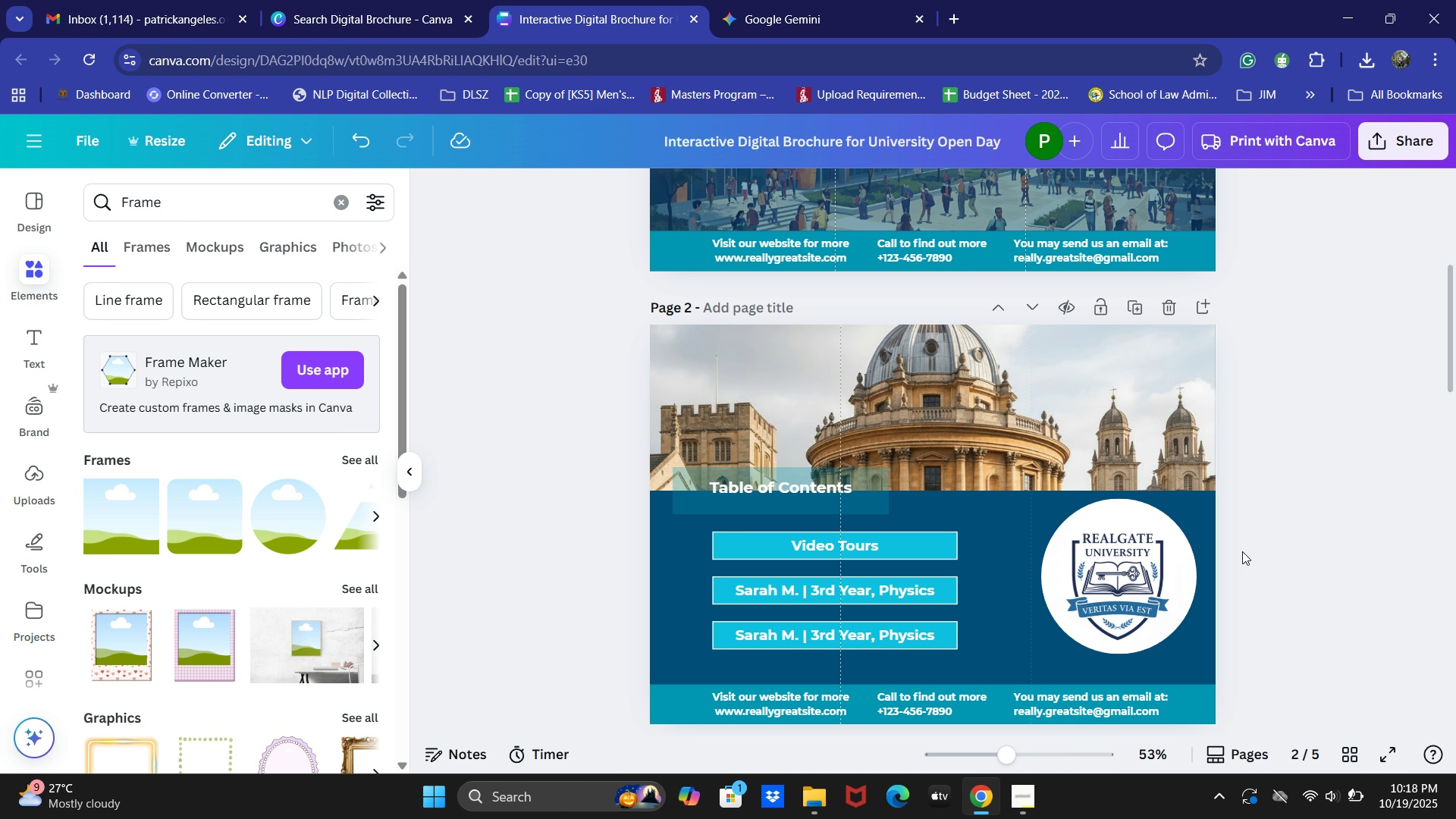 
key(ArrowUp)
 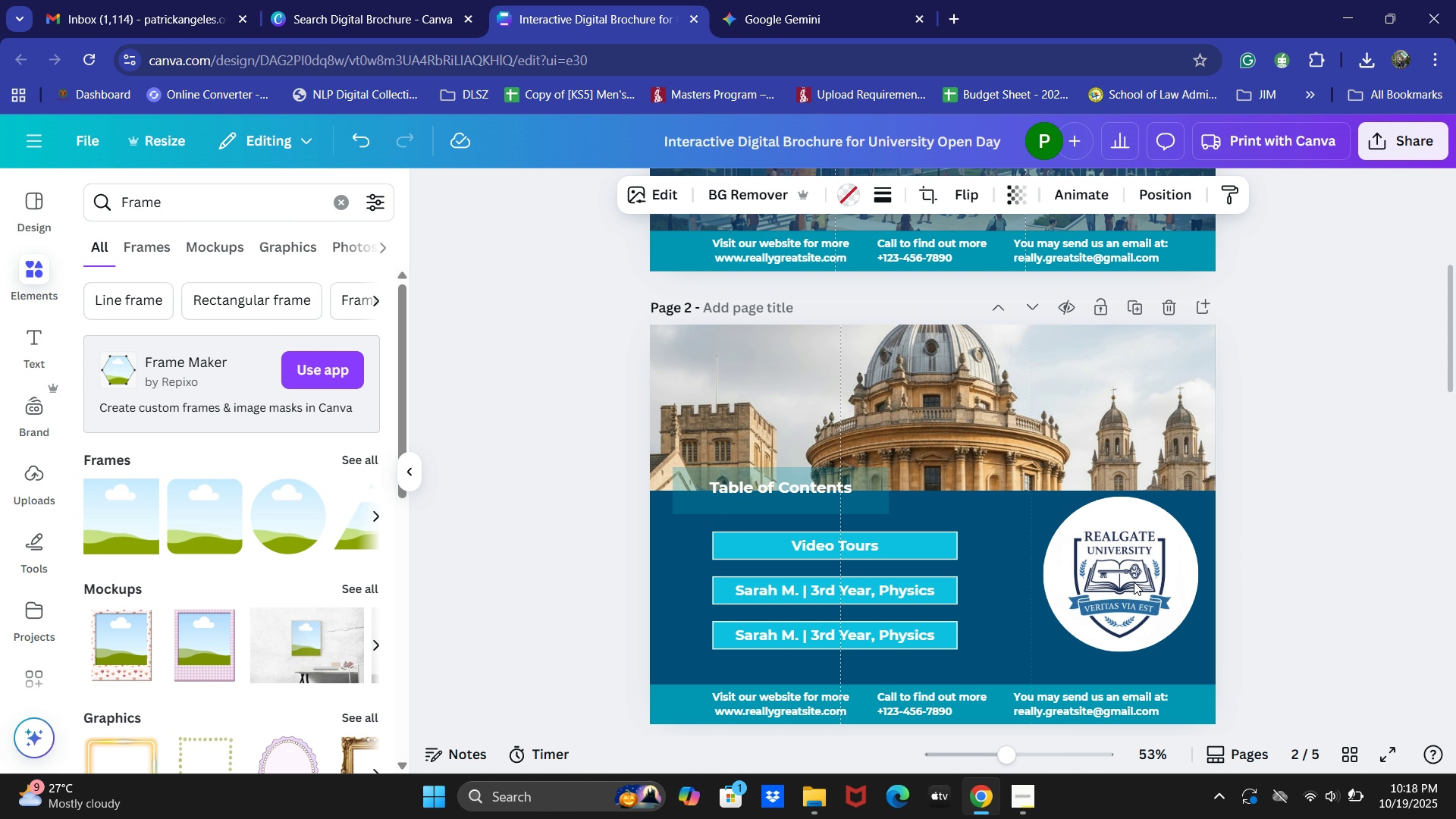 
key(ArrowRight)
 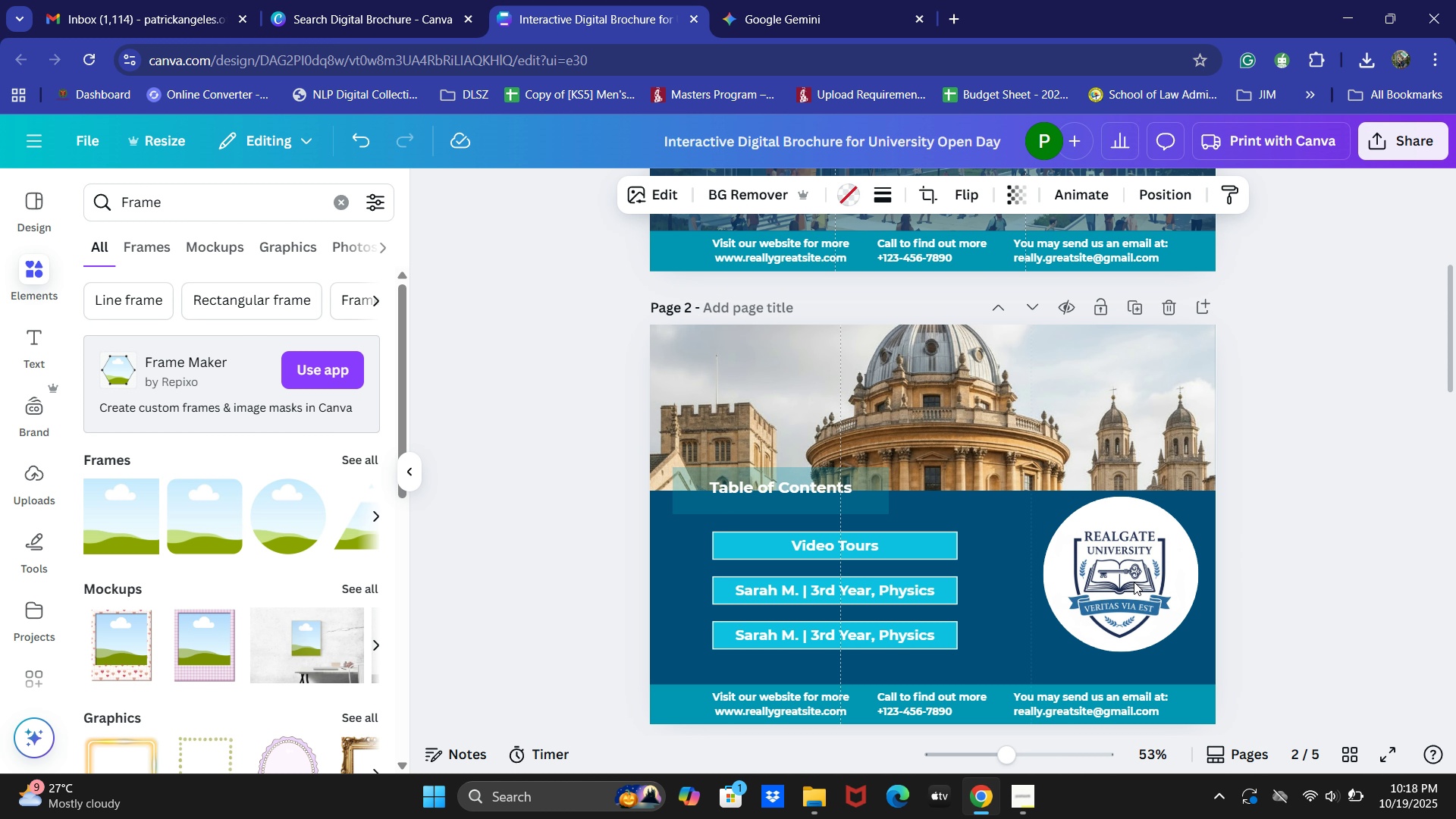 
key(ArrowRight)
 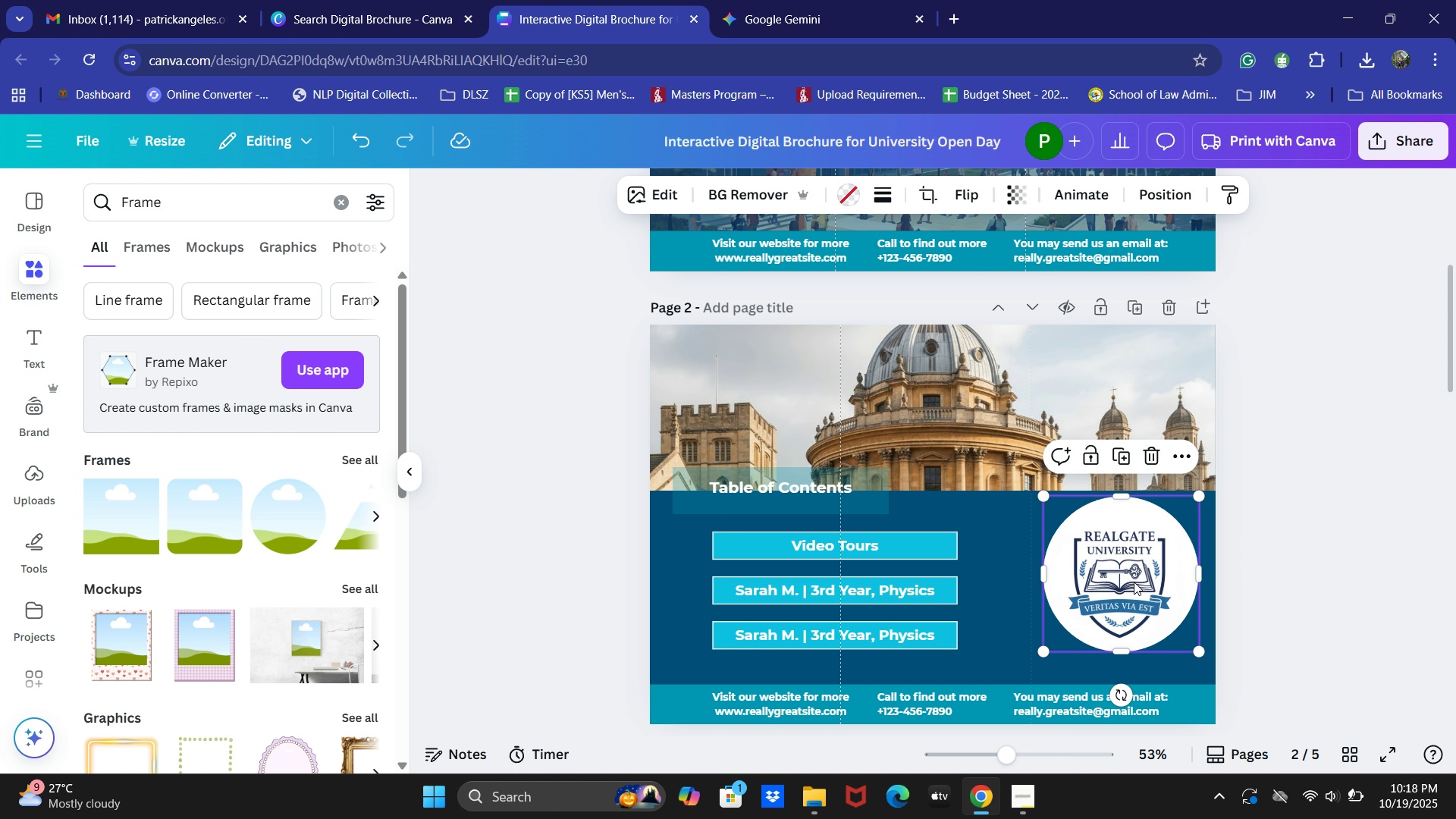 
key(Control+Z)
 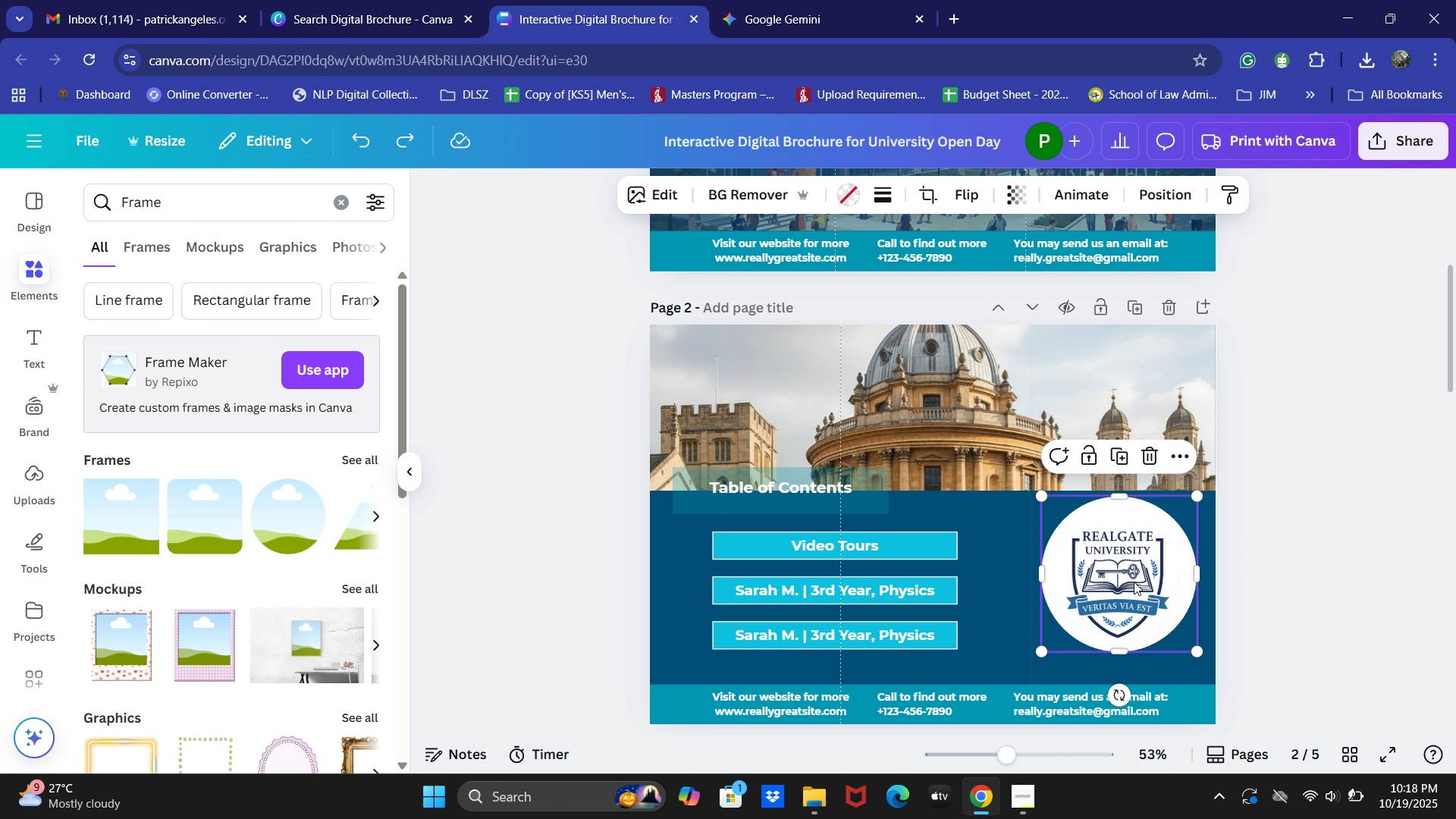 
key(Control+ControlLeft)
 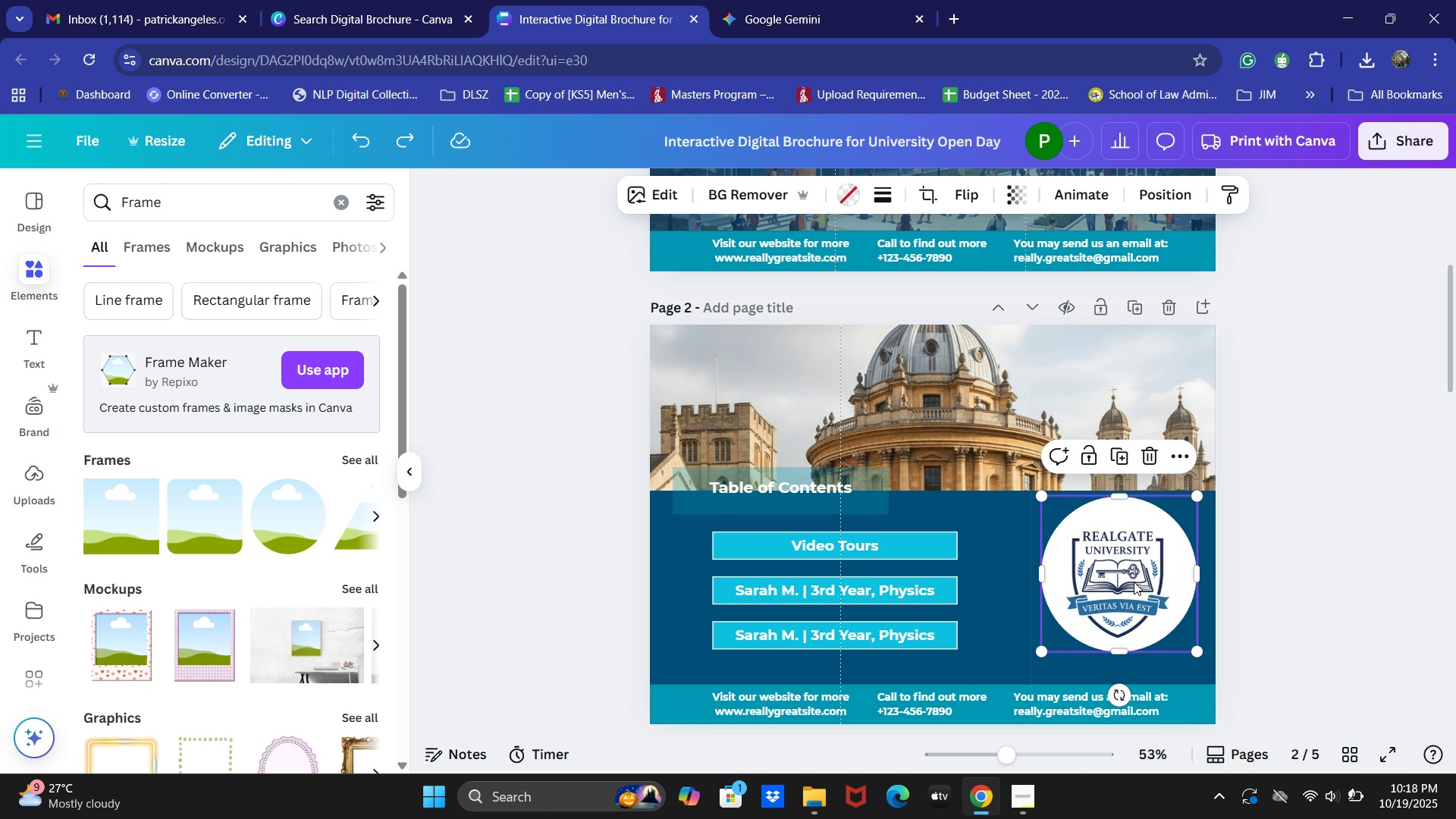 
key(Control+Z)
 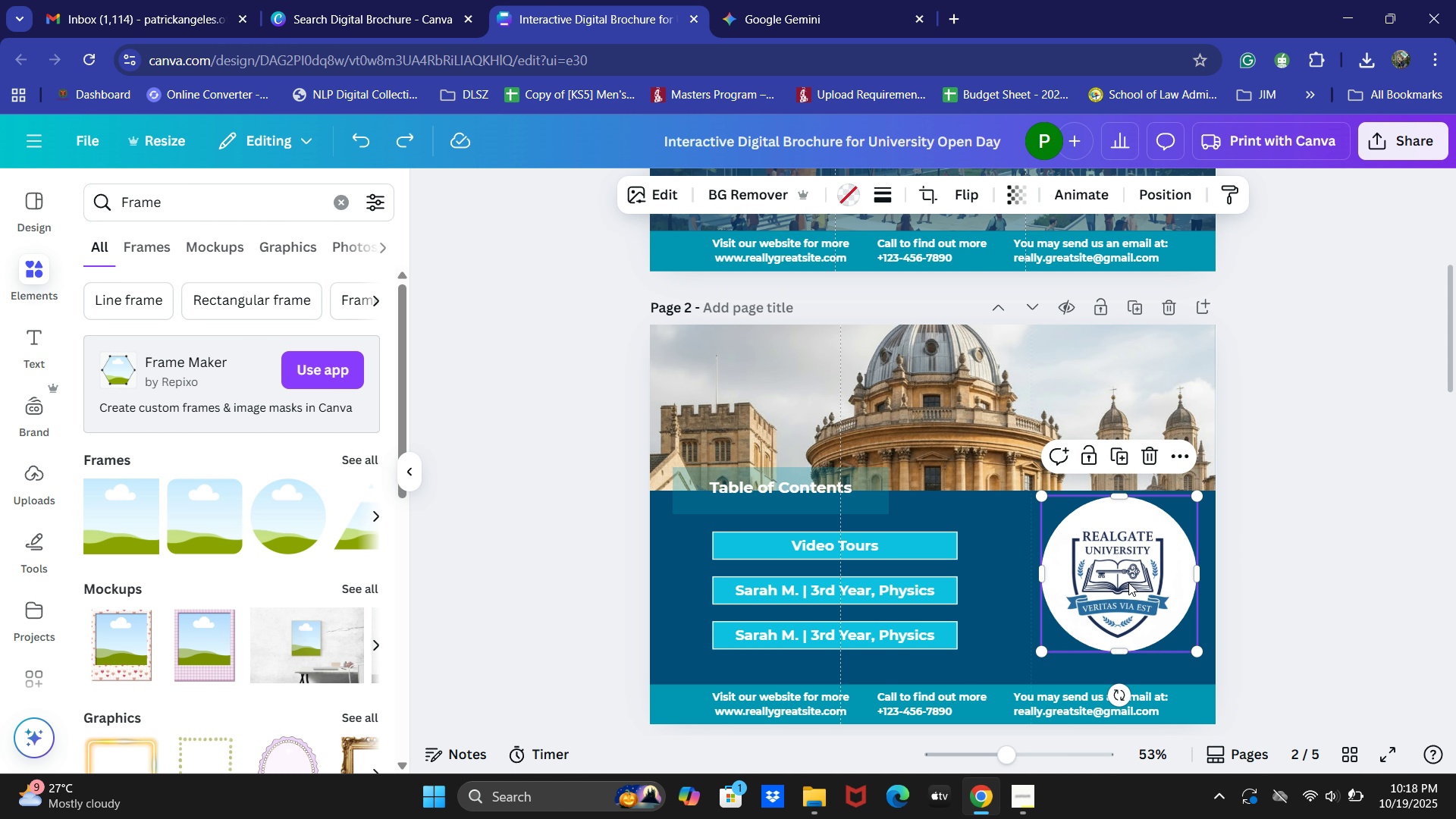 
key(Control+Z)
 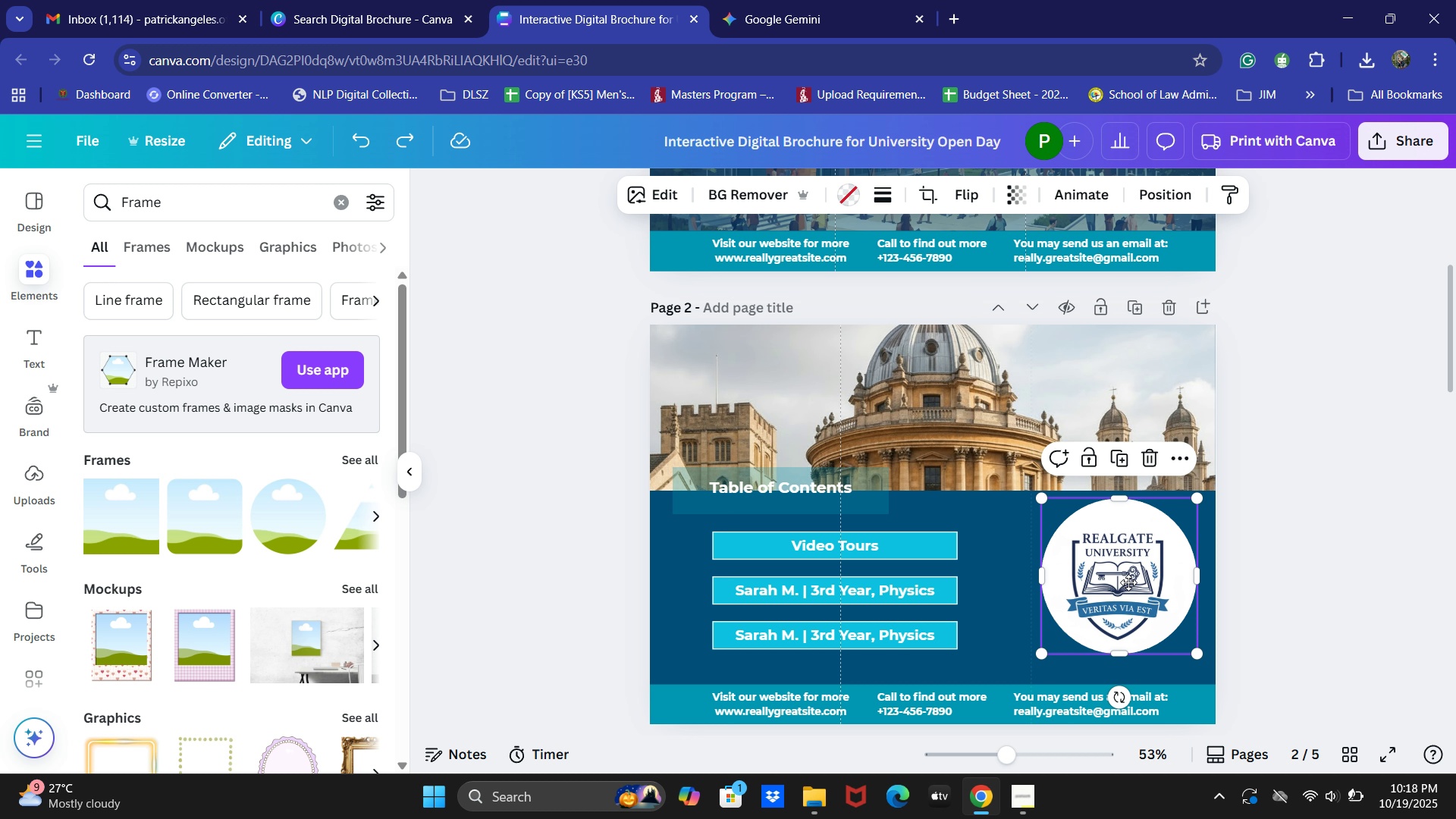 
double_click([1128, 582])
 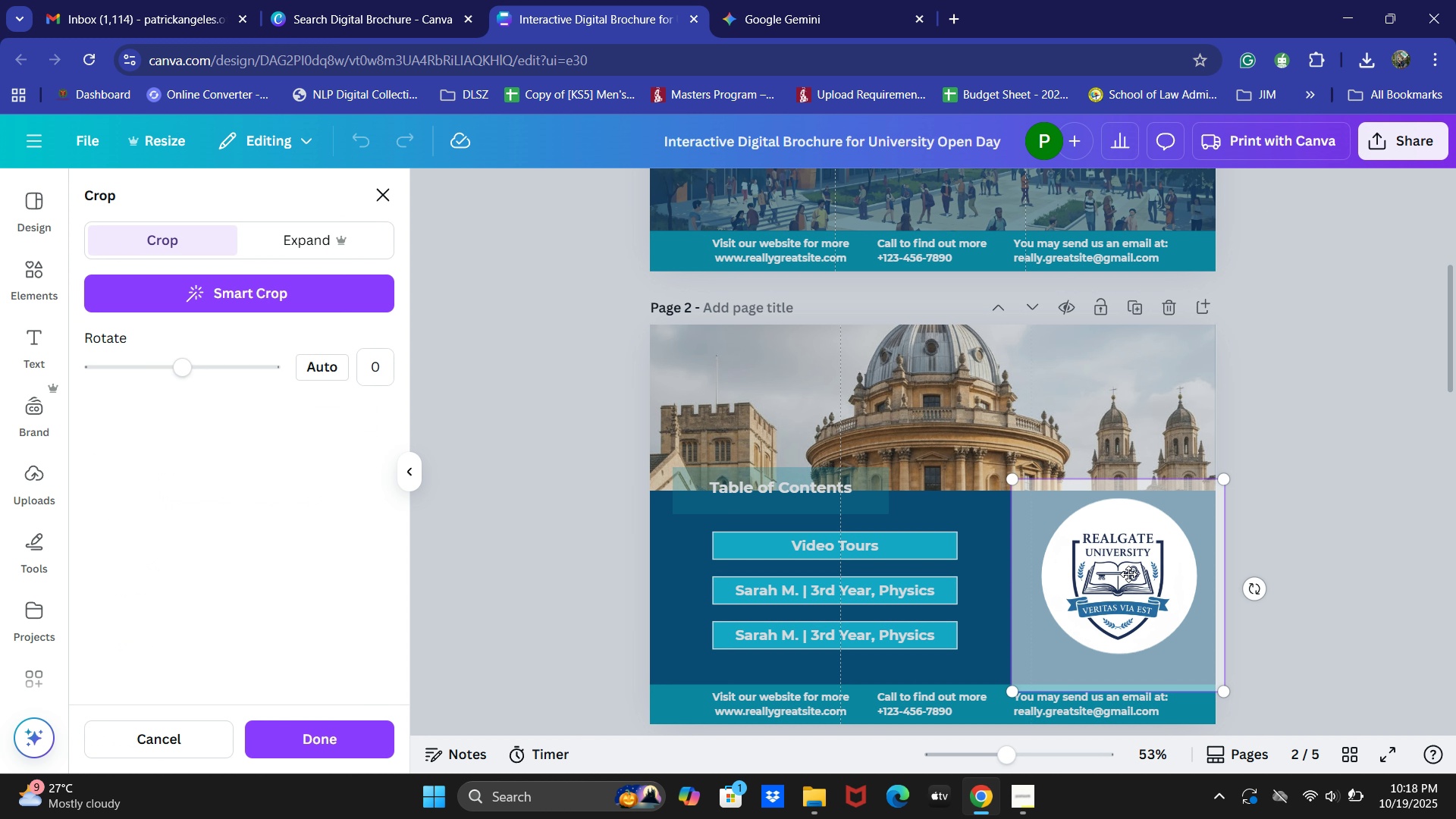 
left_click_drag(start_coordinate=[1128, 574], to_coordinate=[1138, 566])
 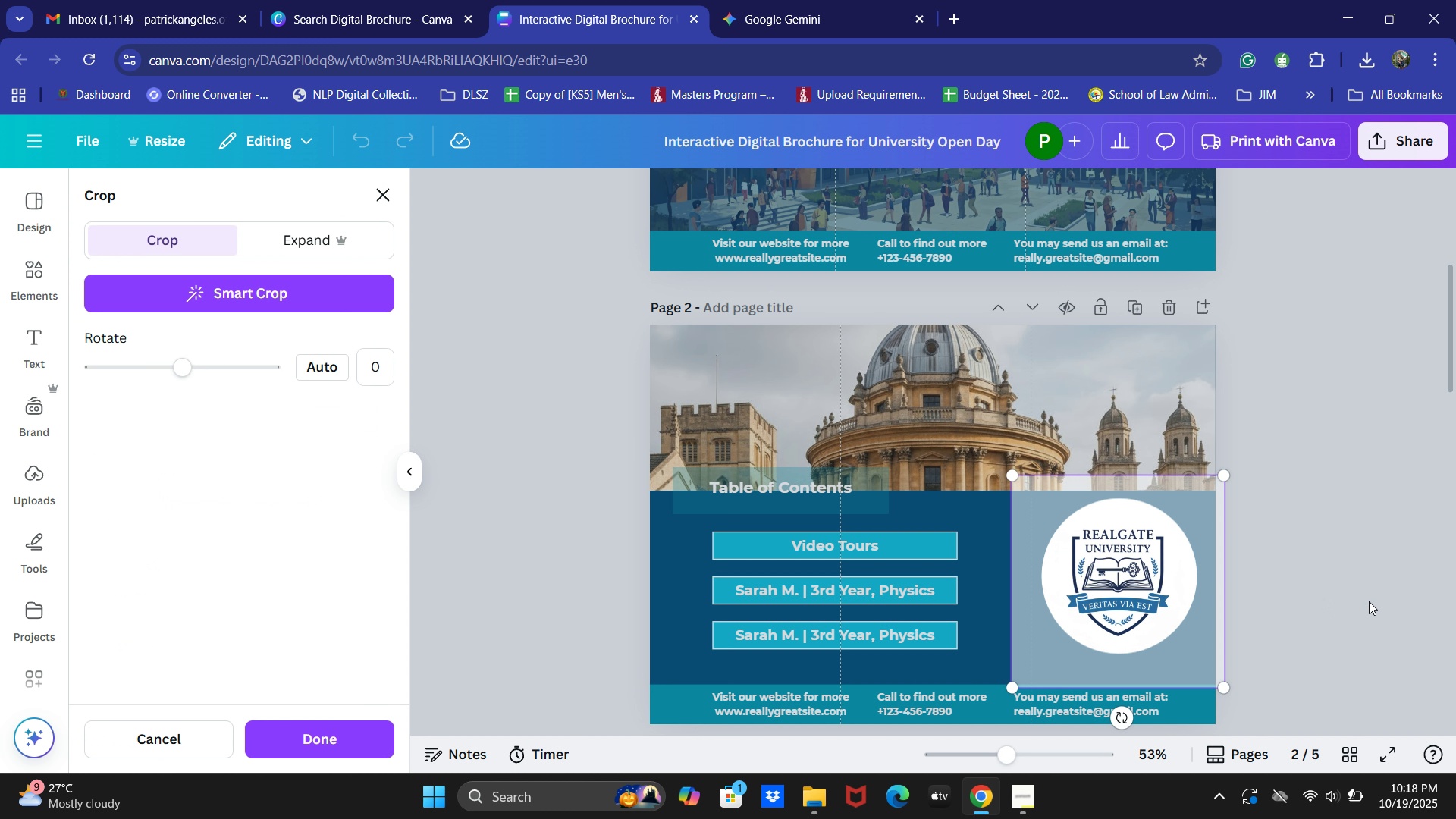 
left_click([1379, 596])
 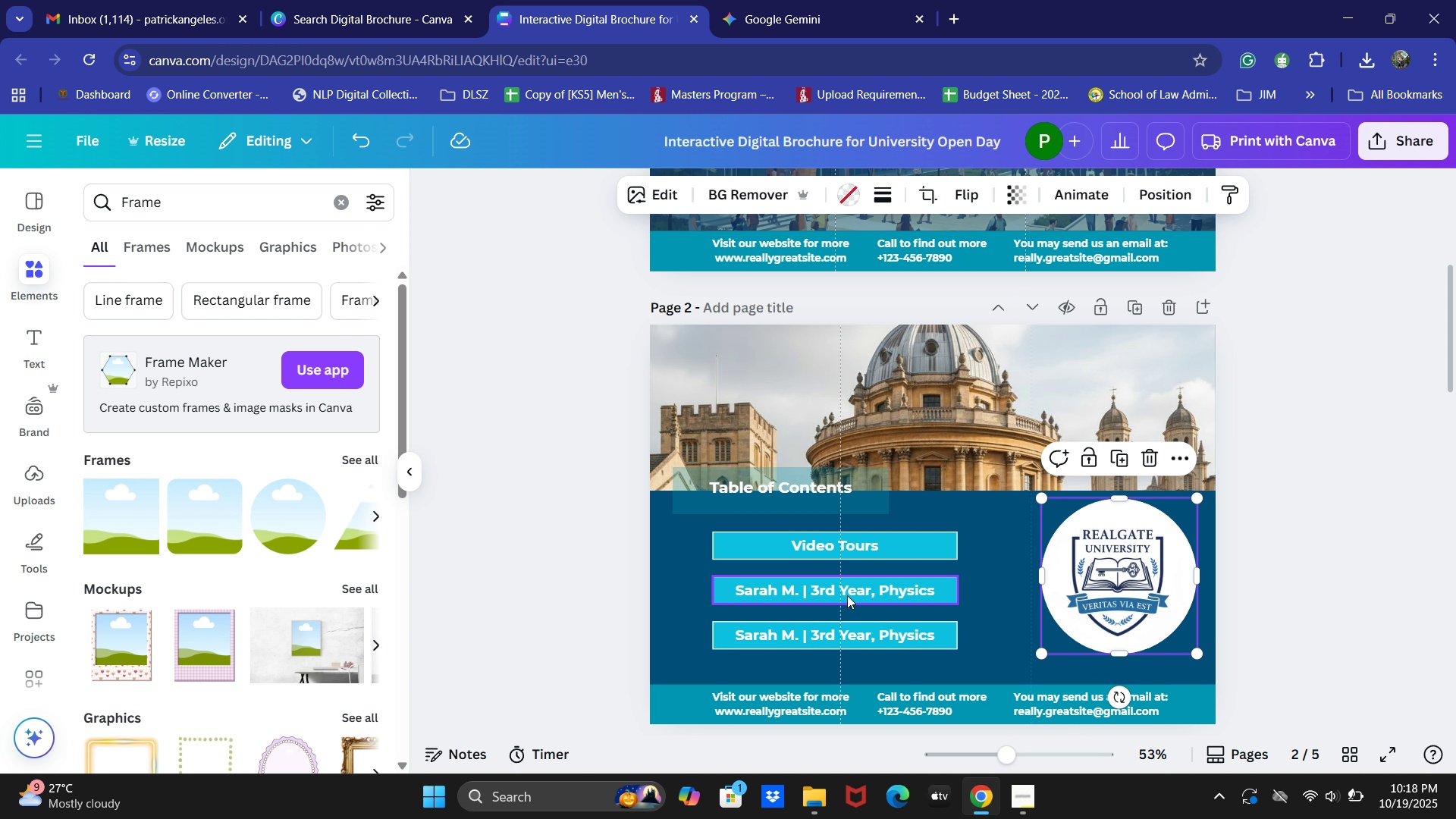 
double_click([845, 589])
 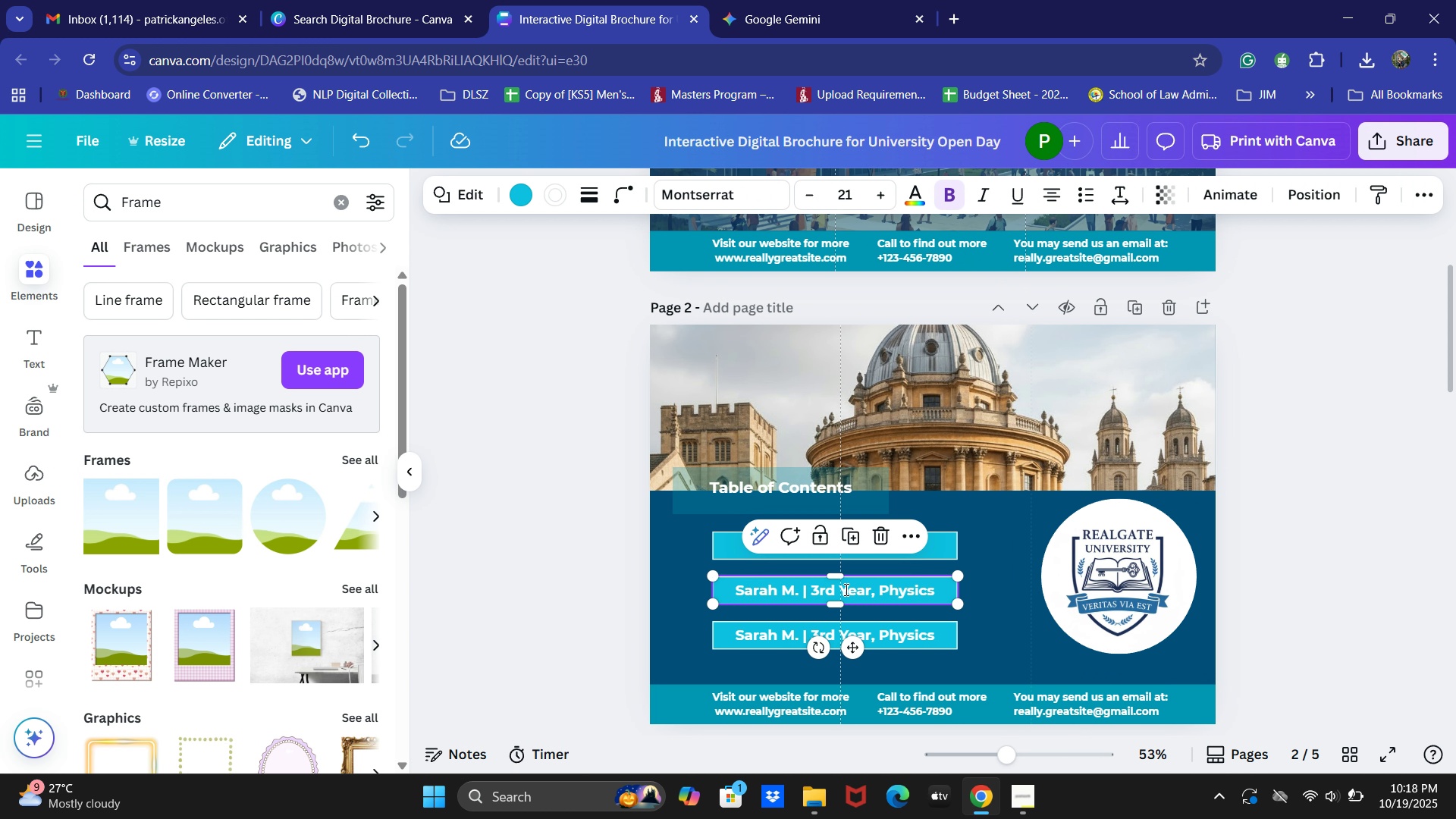 
triple_click([845, 589])
 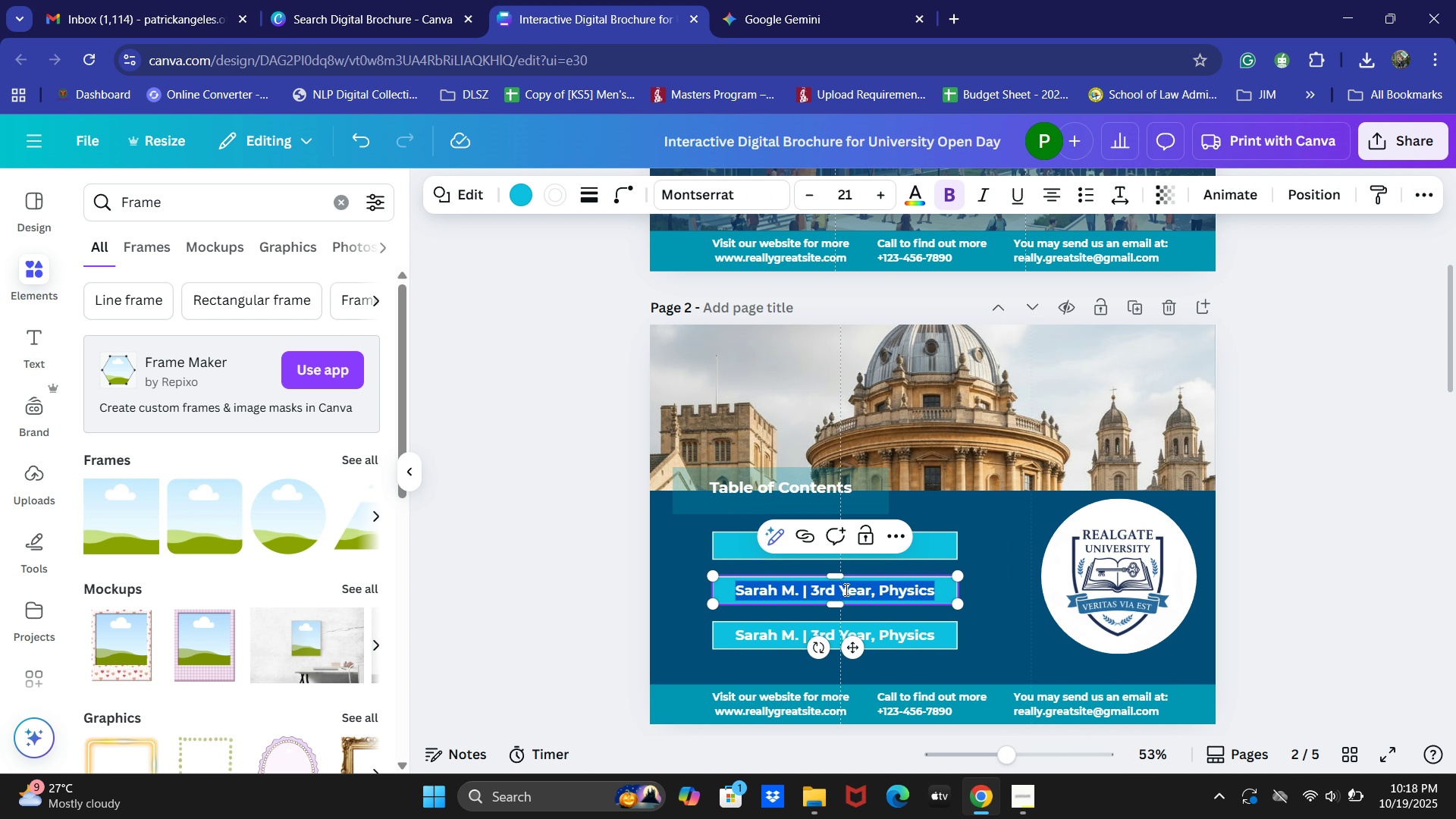 
key(Control+ControlLeft)
 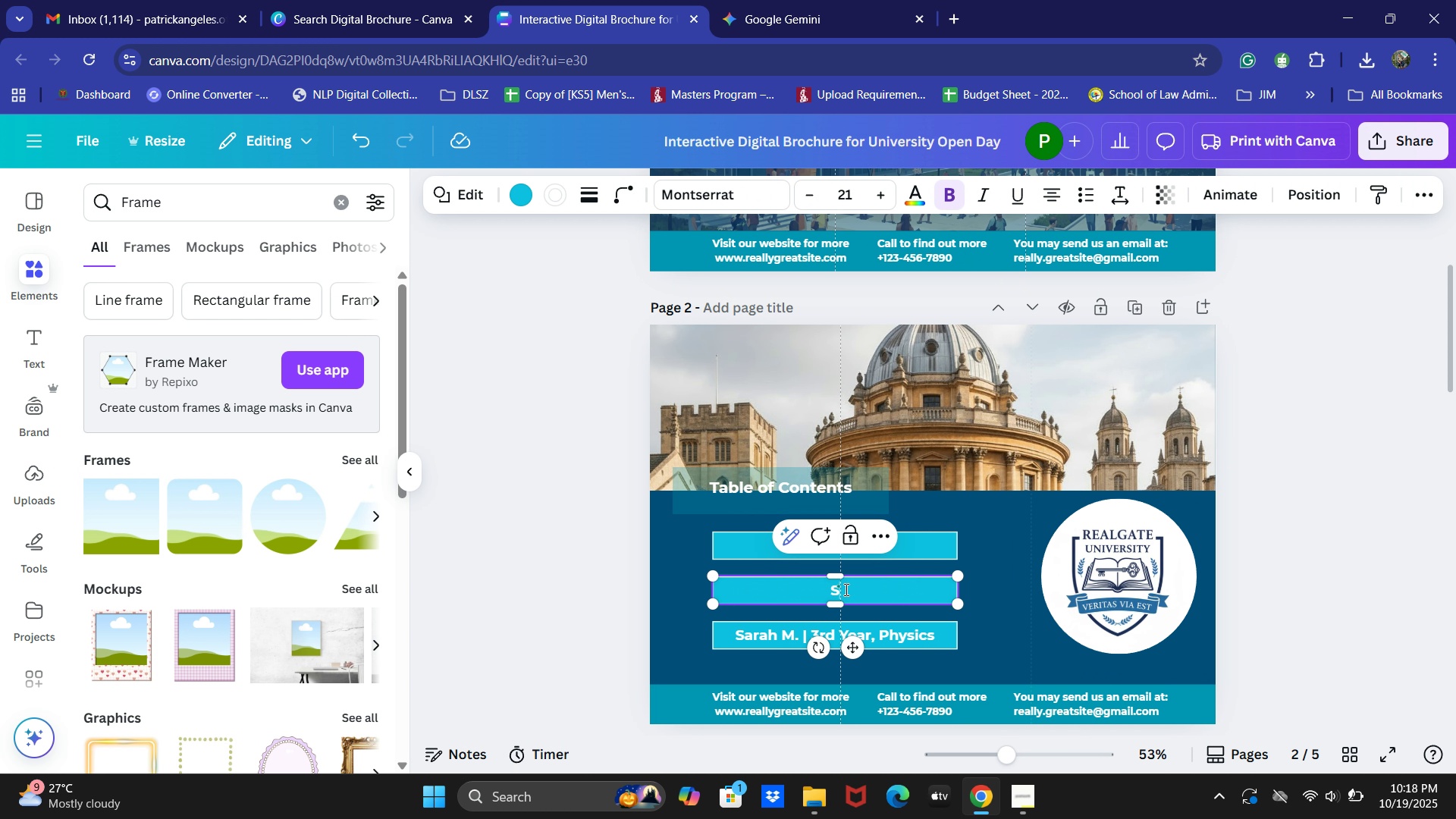 
key(Control+A)
 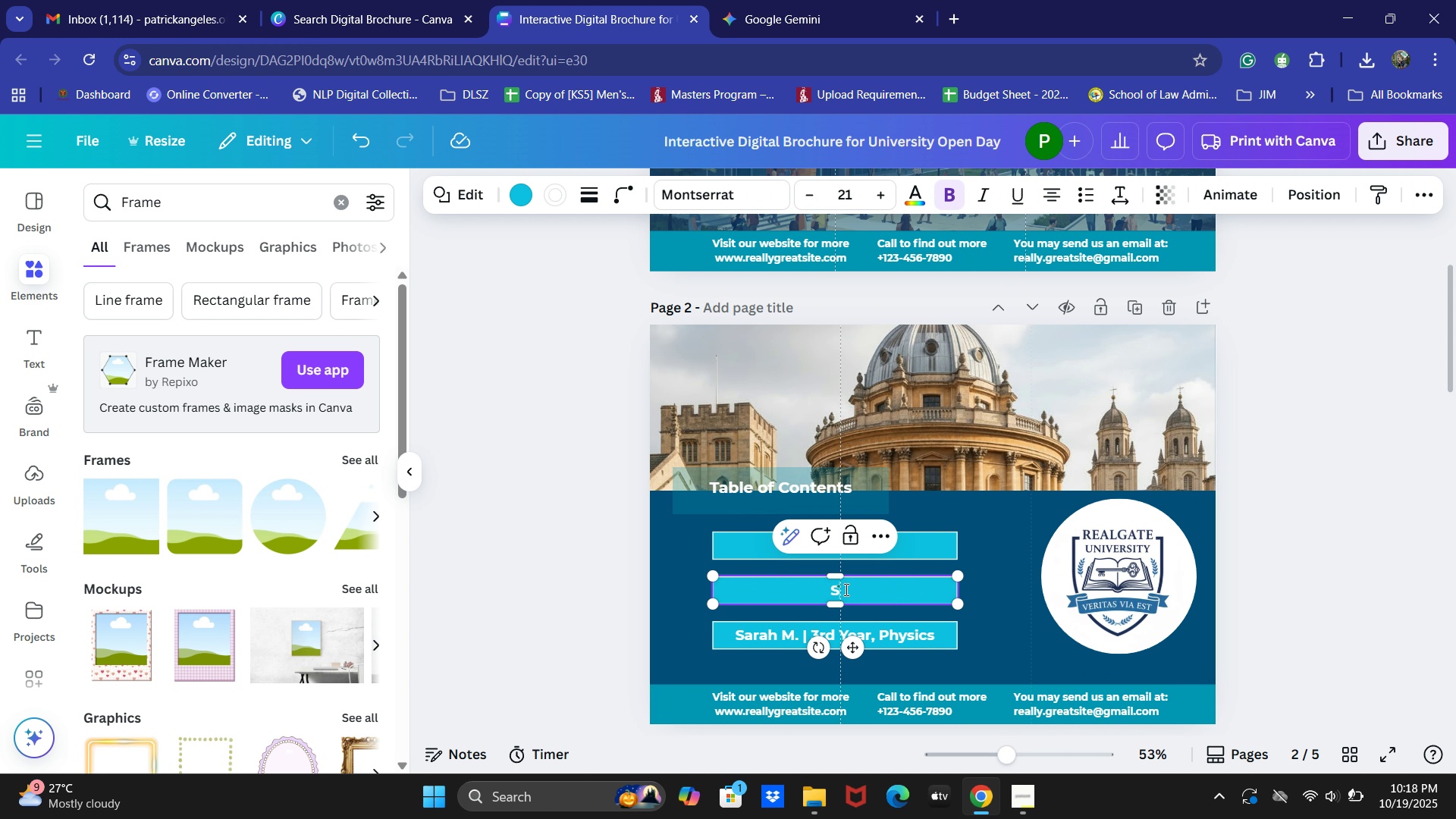 
type(St)
key(Backspace)
key(Backspace)
type(STUDENT TESTIMONIES)
 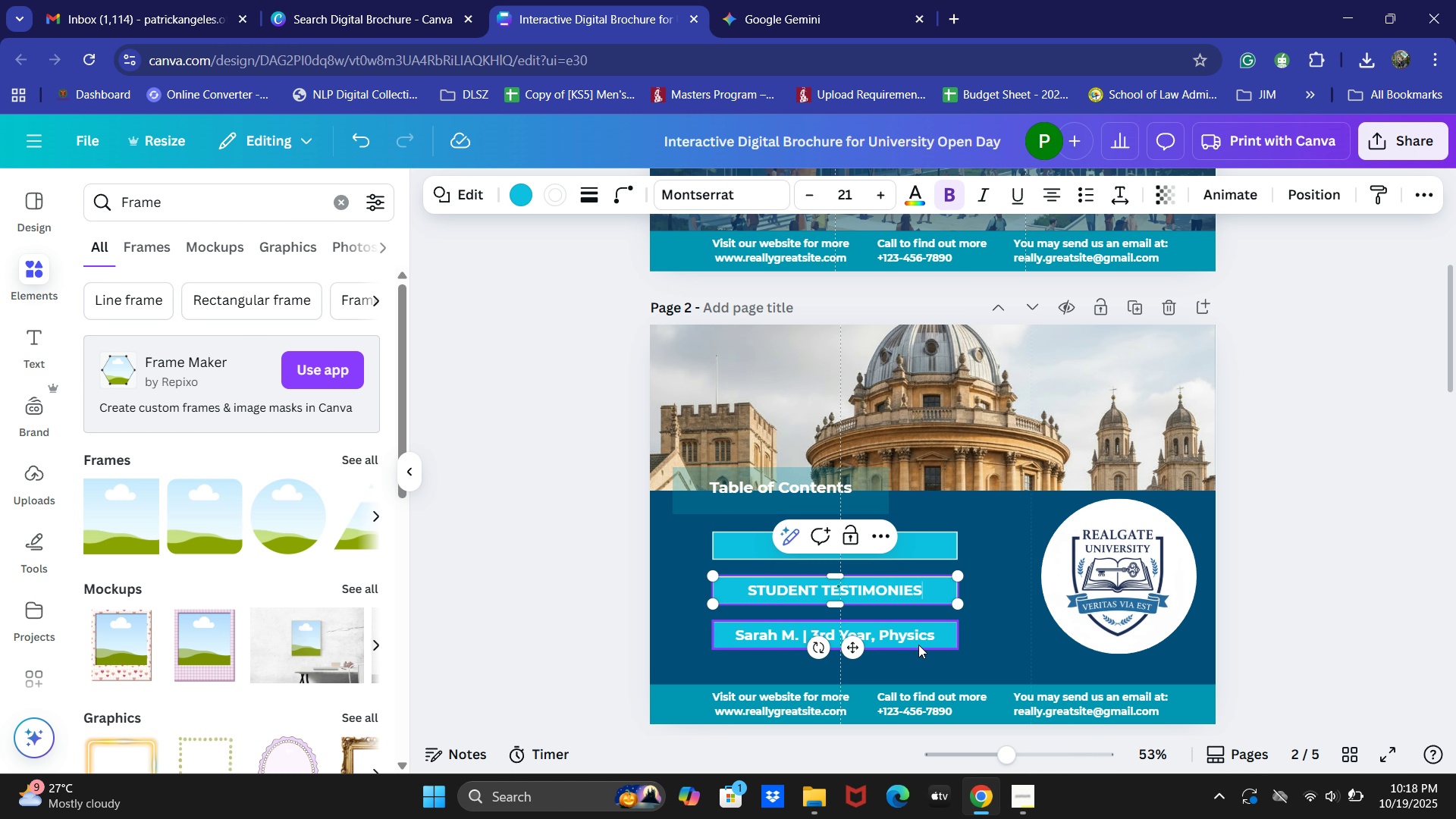 
double_click([914, 642])
 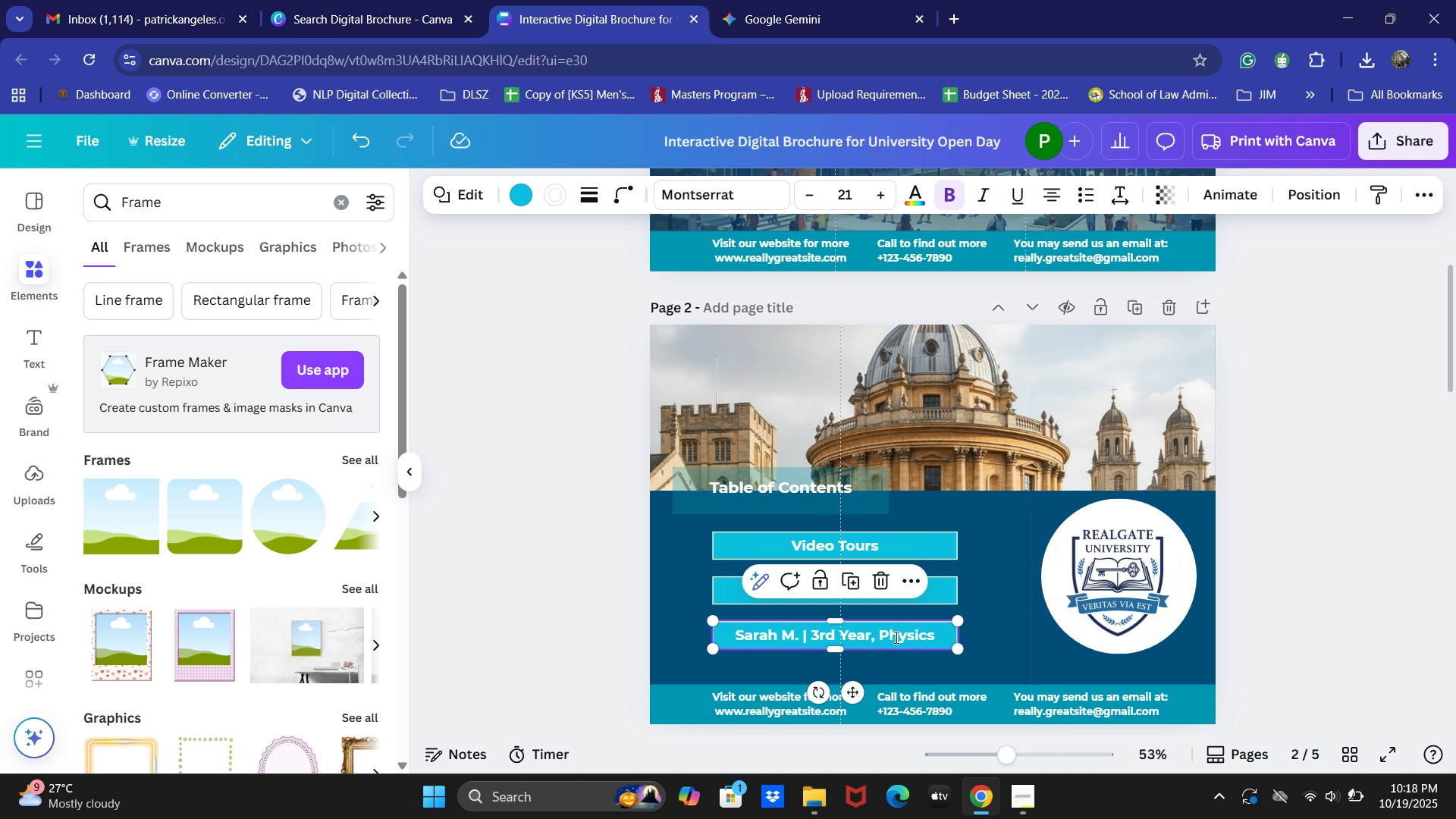 
double_click([895, 637])
 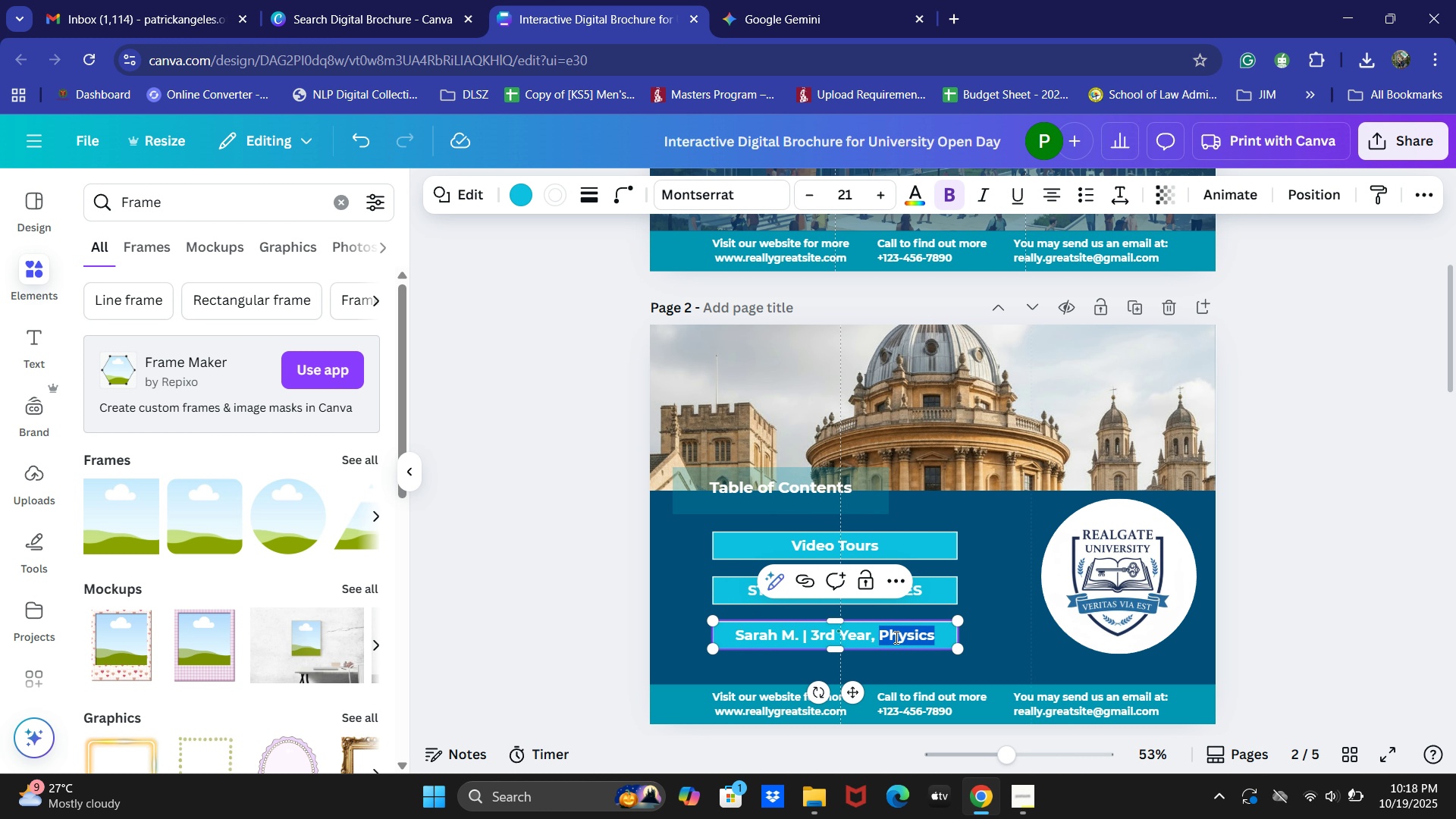 
key(Control+ControlLeft)
 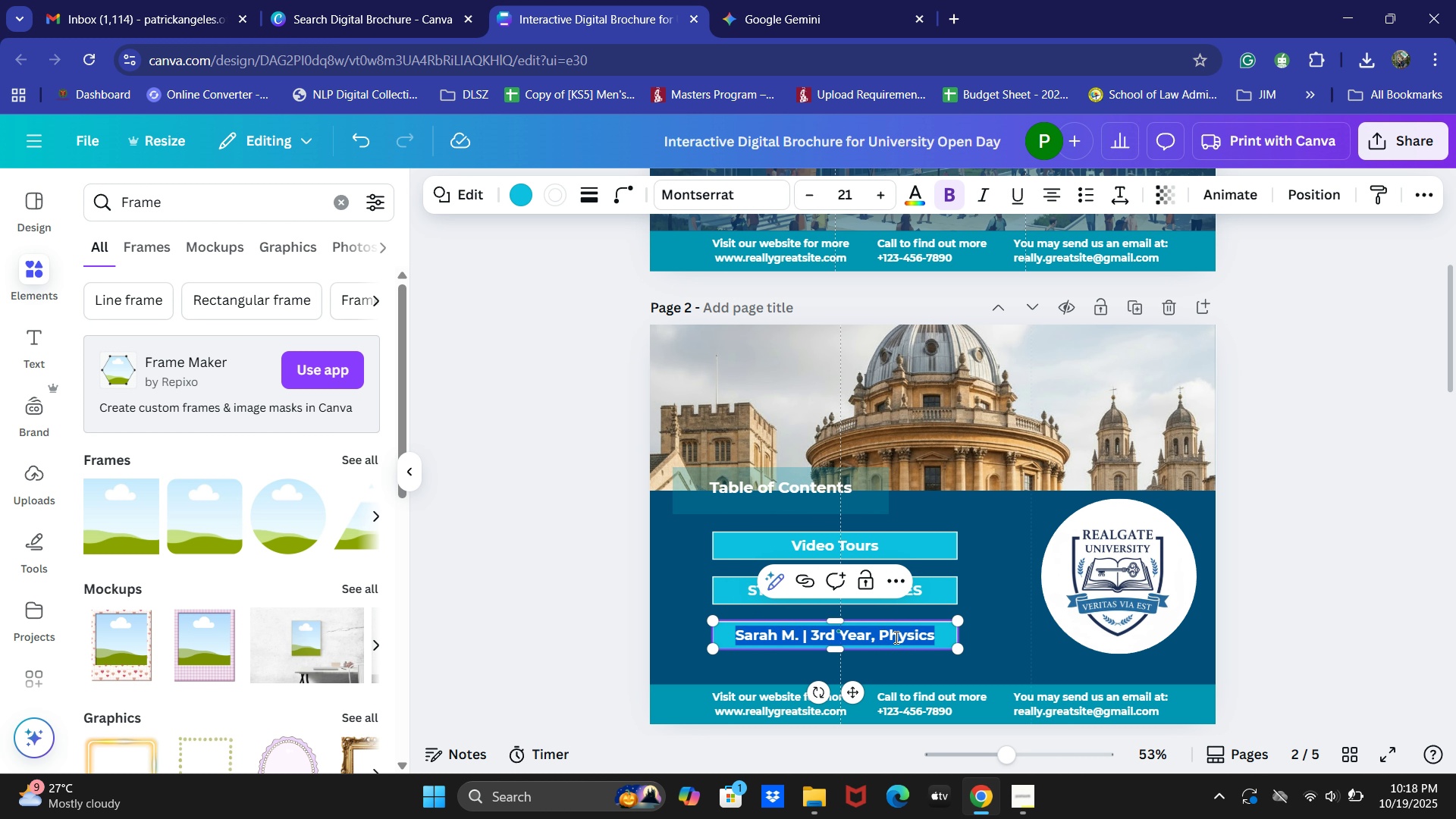 
key(Control+A)
 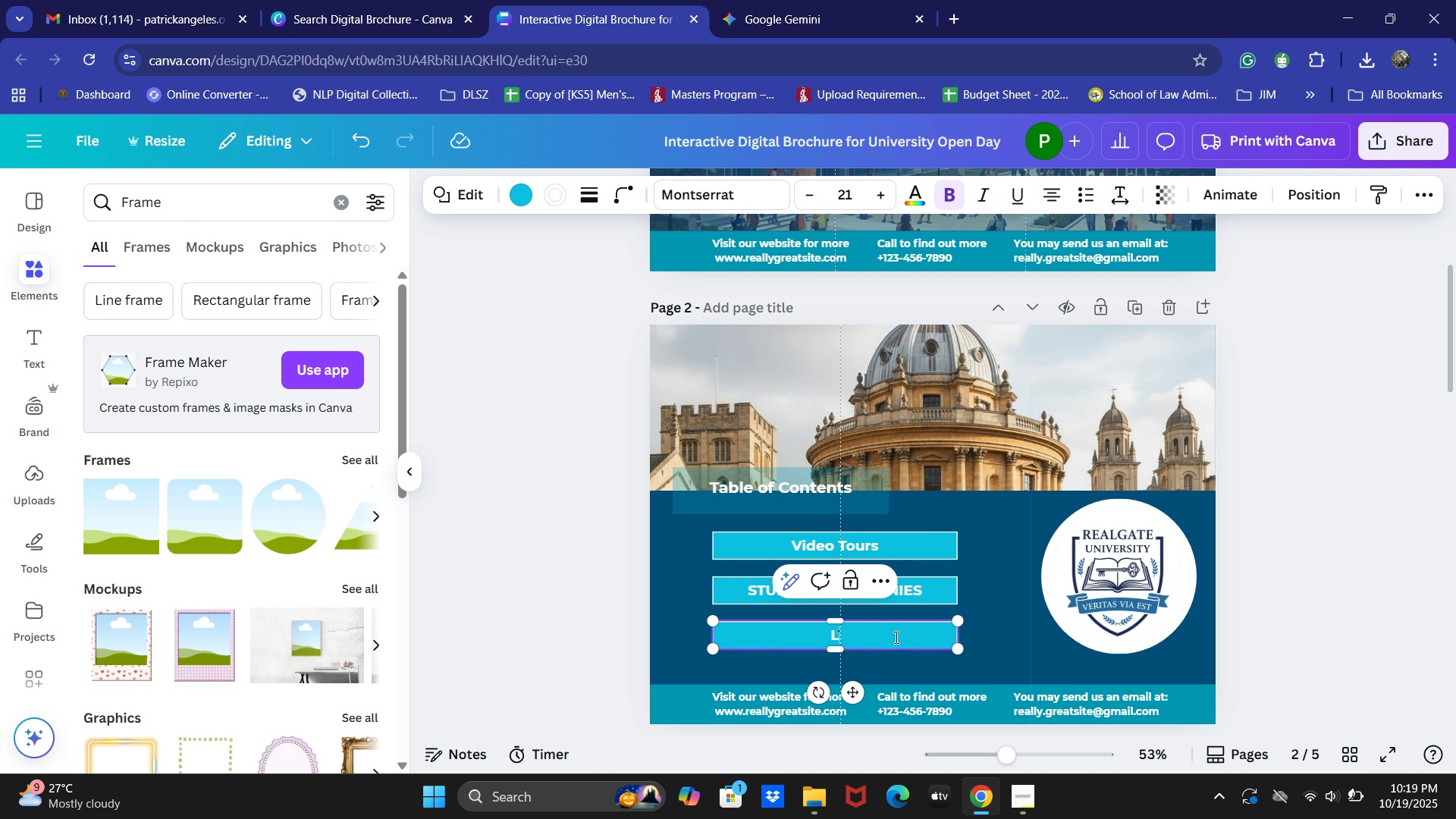 
type(live q7 a)
key(Backspace)
key(Backspace)
key(Backspace)
type(&A)
key(Backspace)
type(a schedule)
 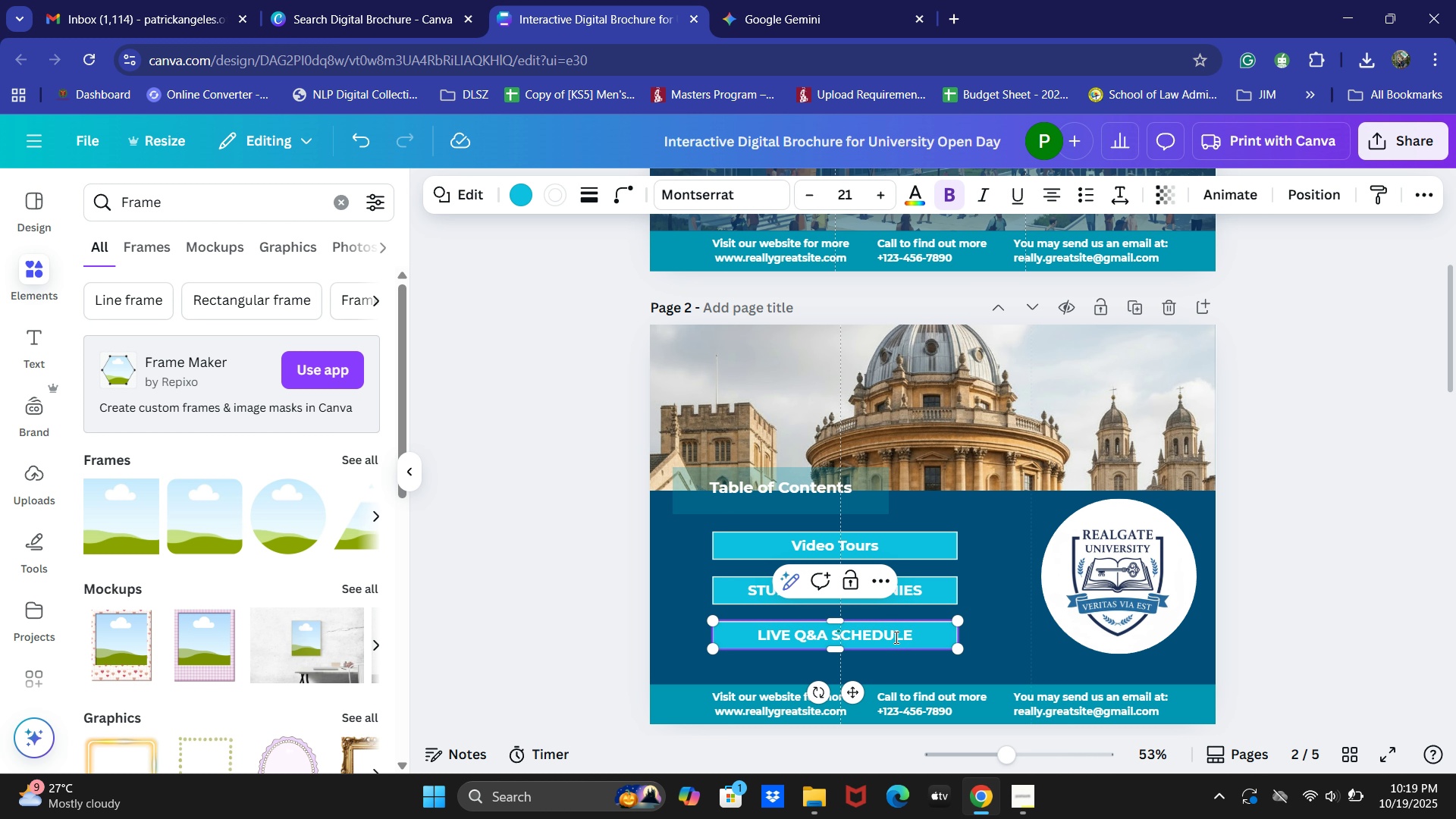 
left_click([1302, 497])